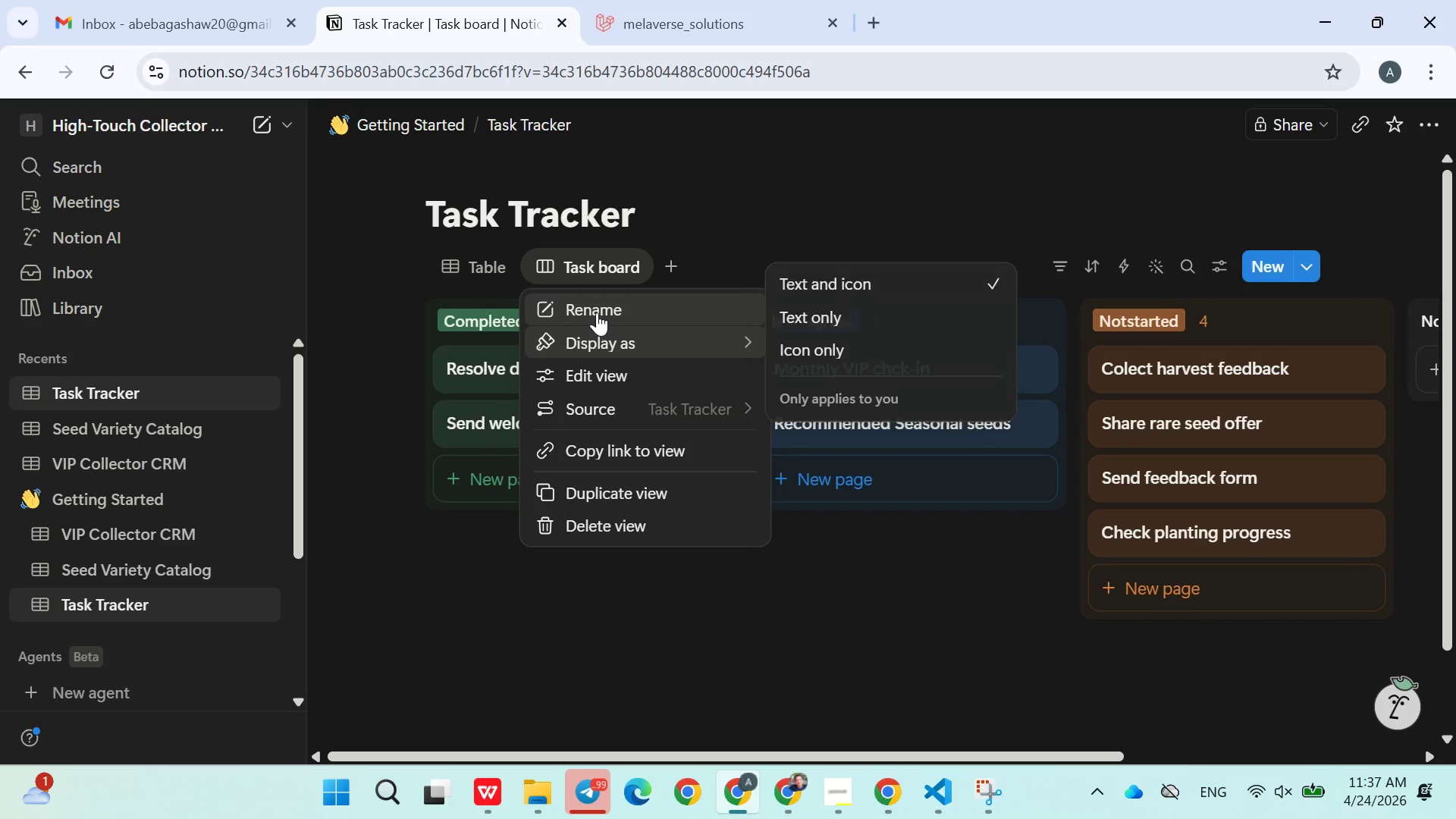 
left_click([731, 250])
 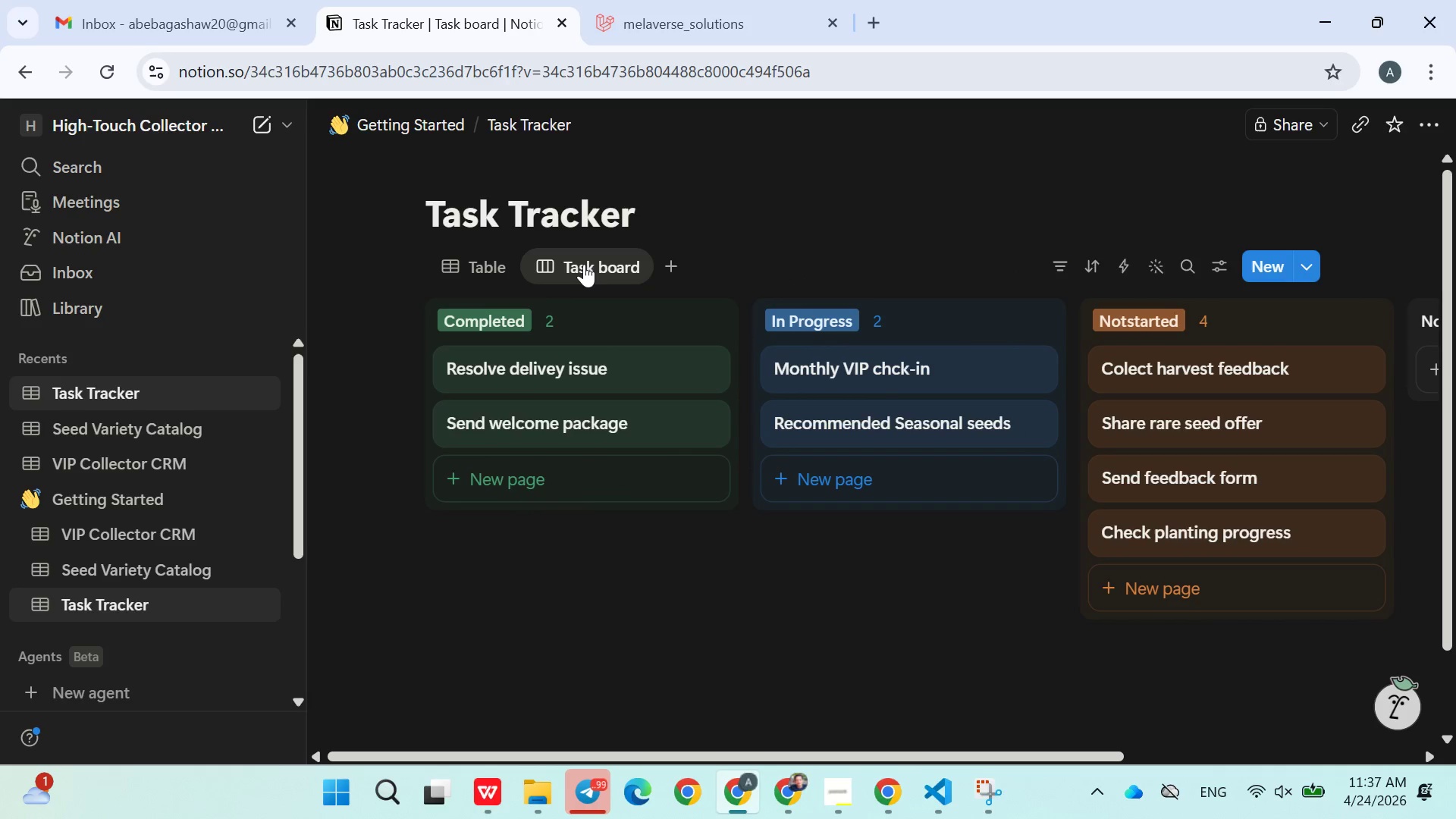 
left_click([583, 264])
 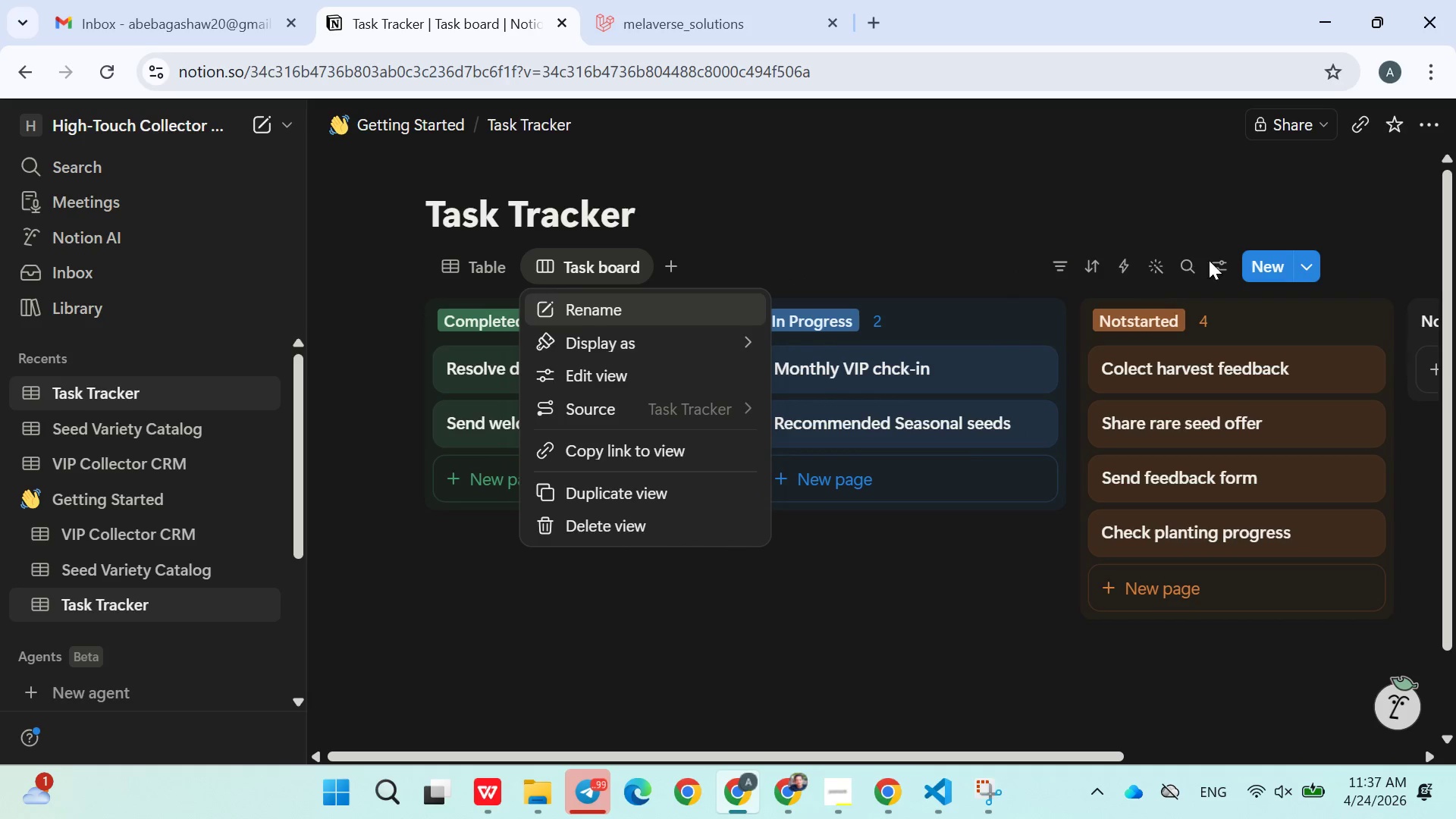 
double_click([1222, 267])
 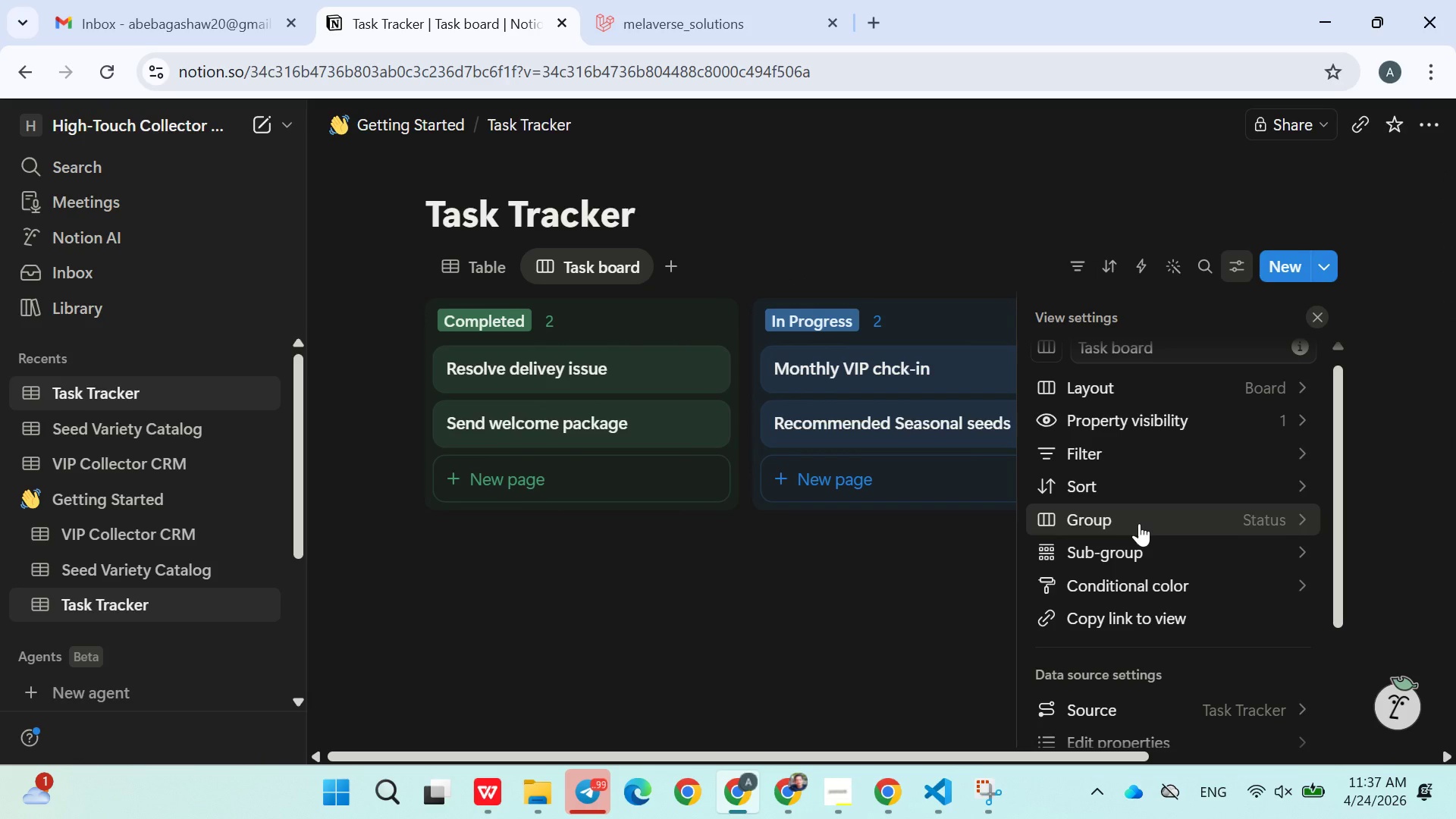 
left_click([915, 637])
 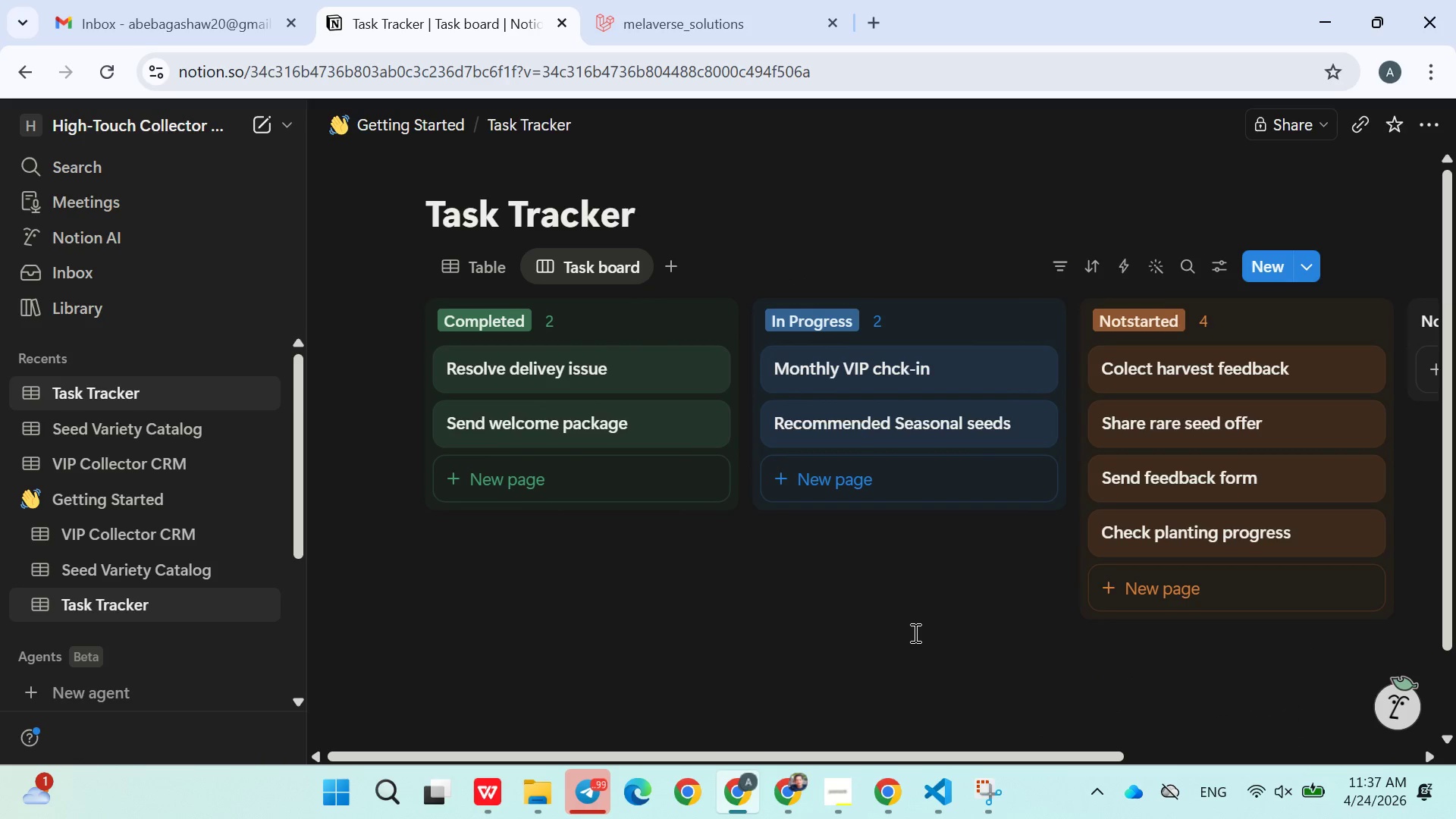 
left_click([913, 625])
 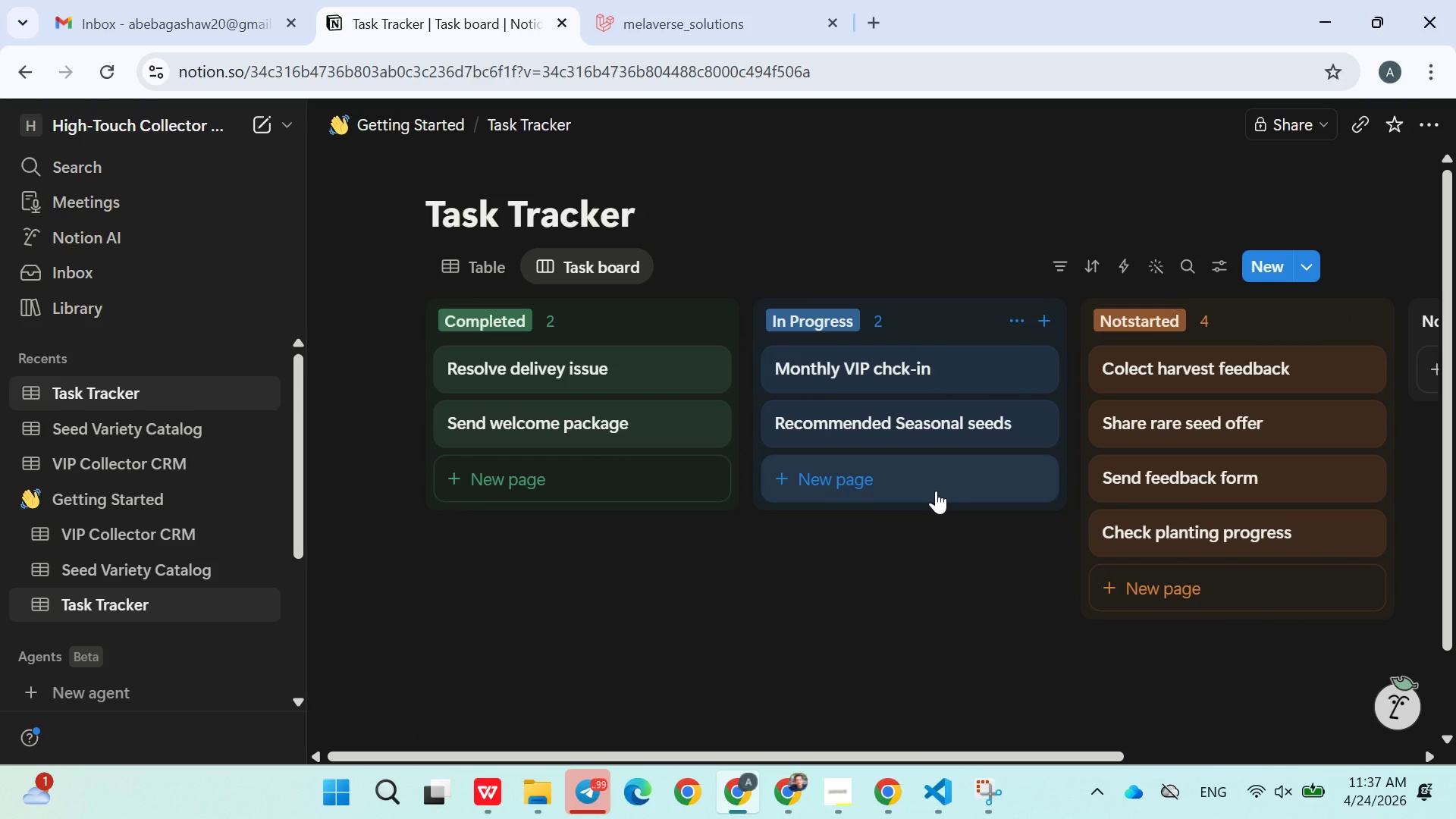 
wait(12.16)
 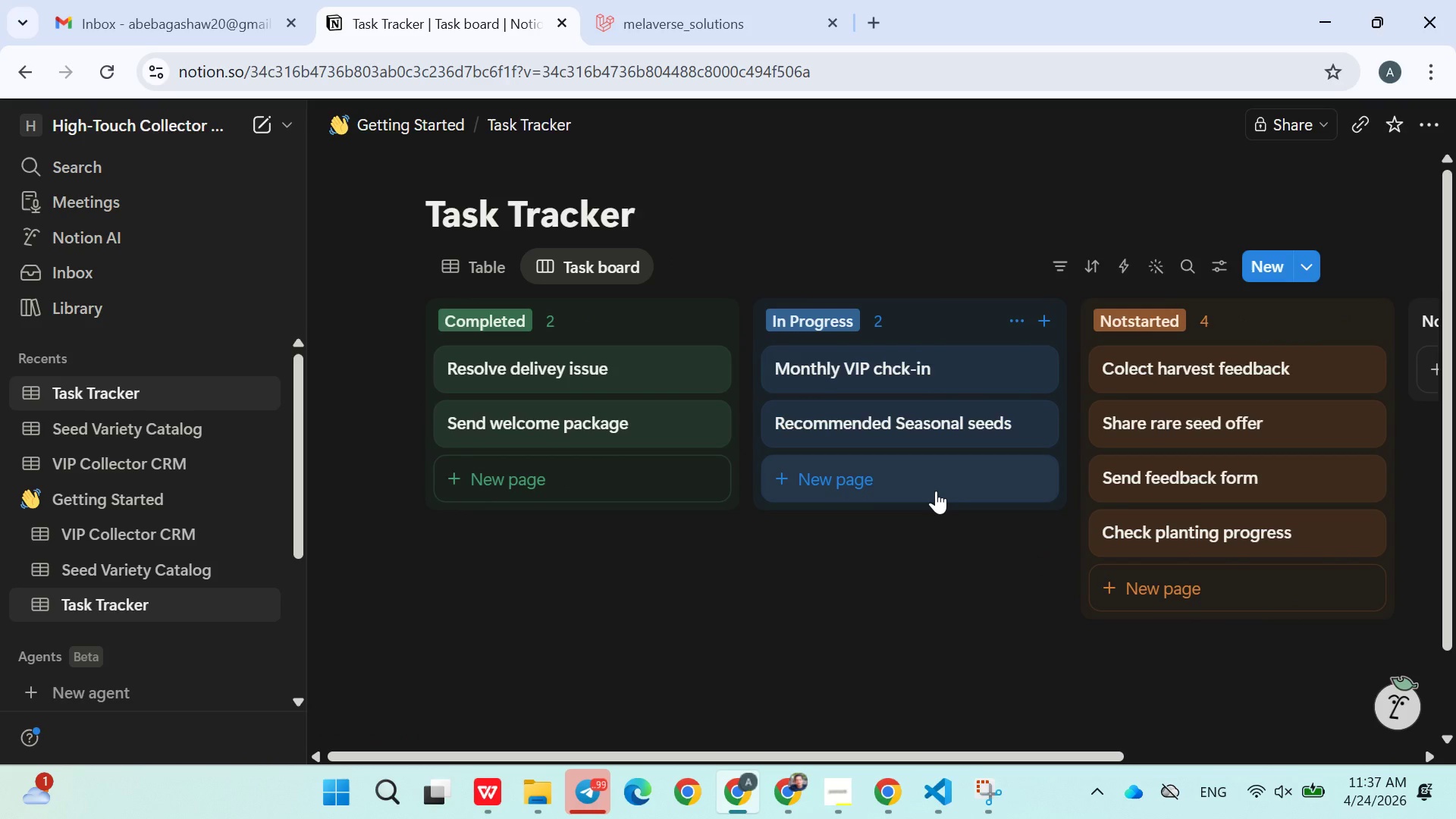 
left_click([657, 262])
 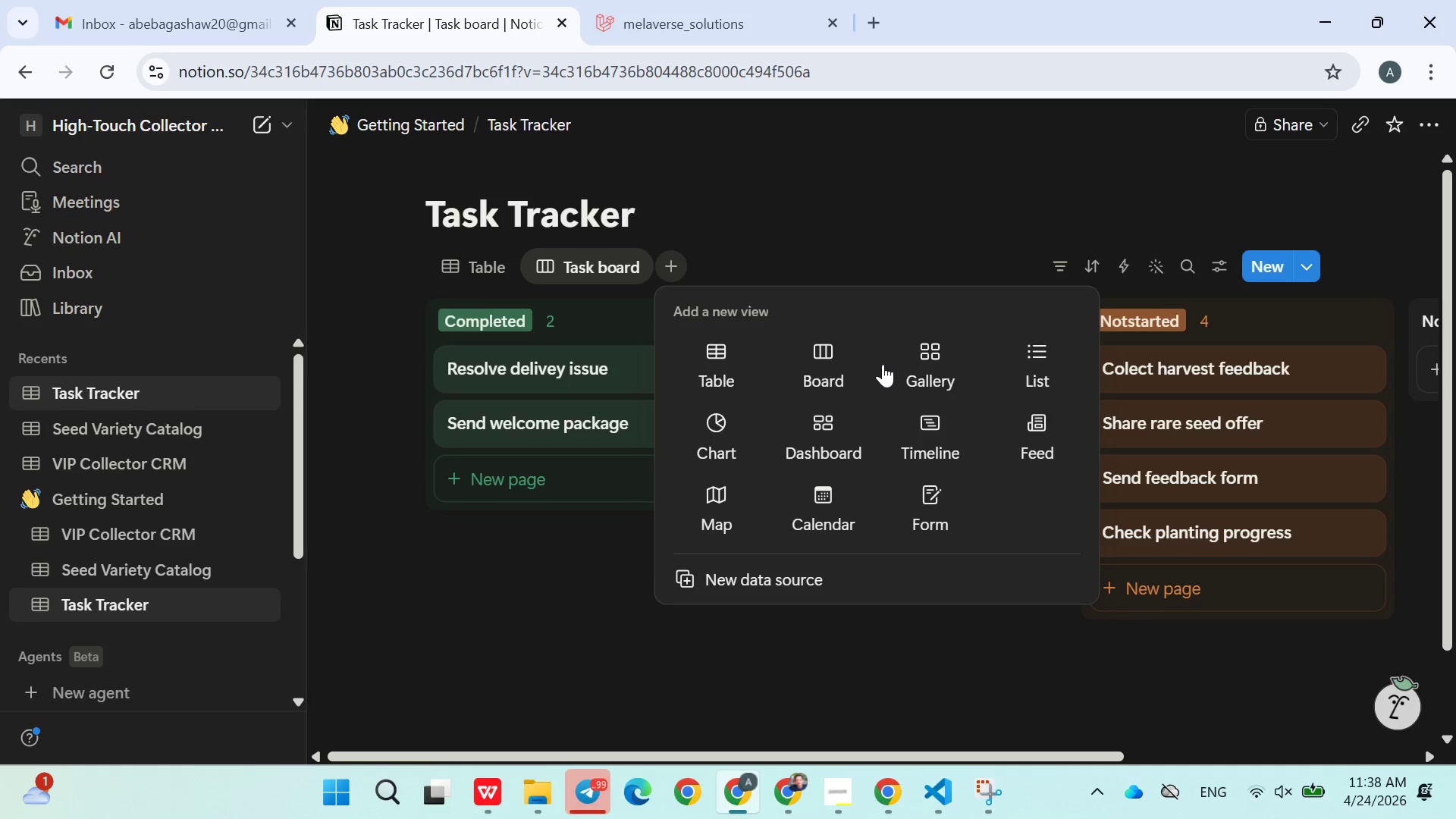 
wait(6.78)
 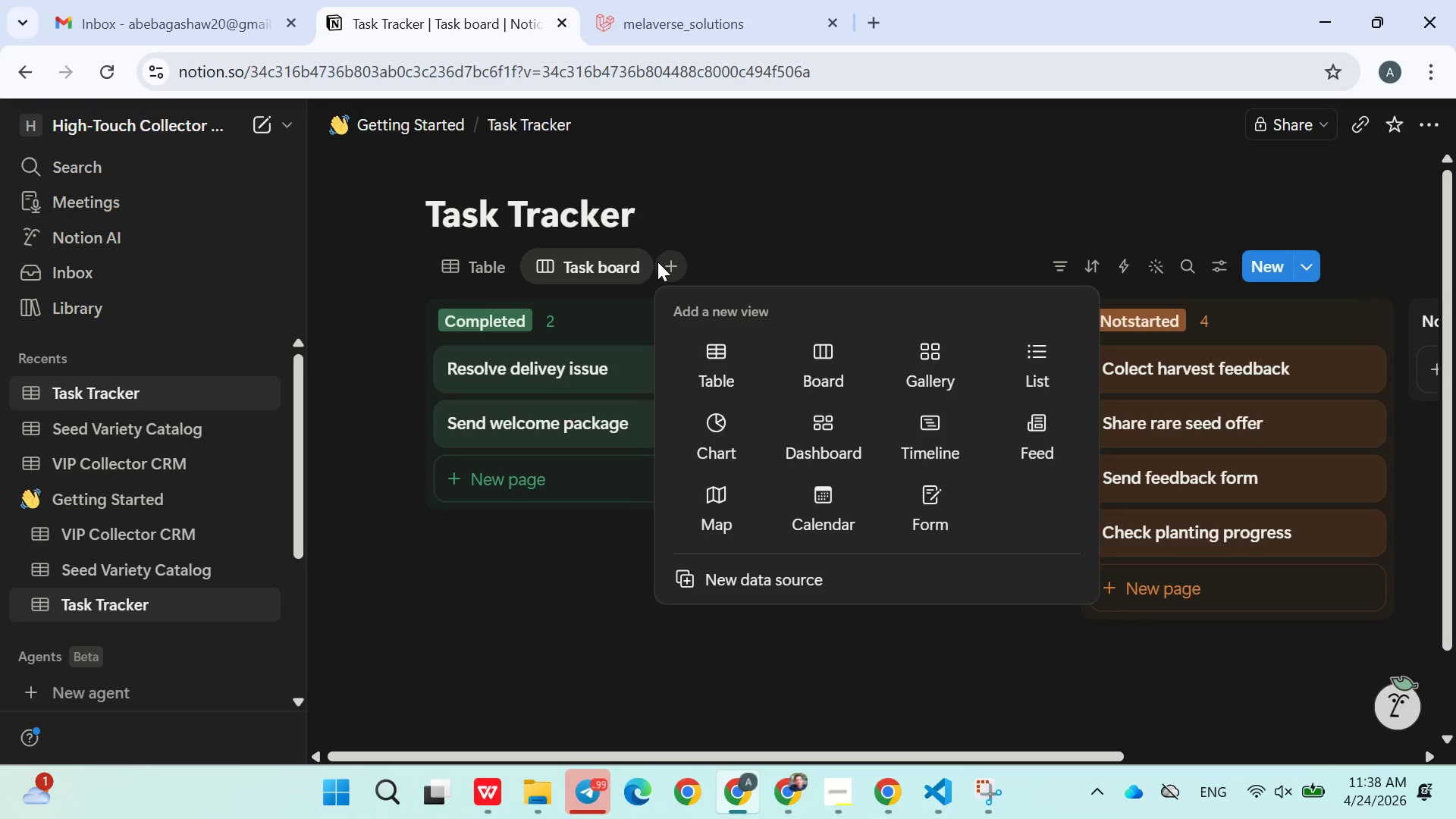 
left_click([813, 500])
 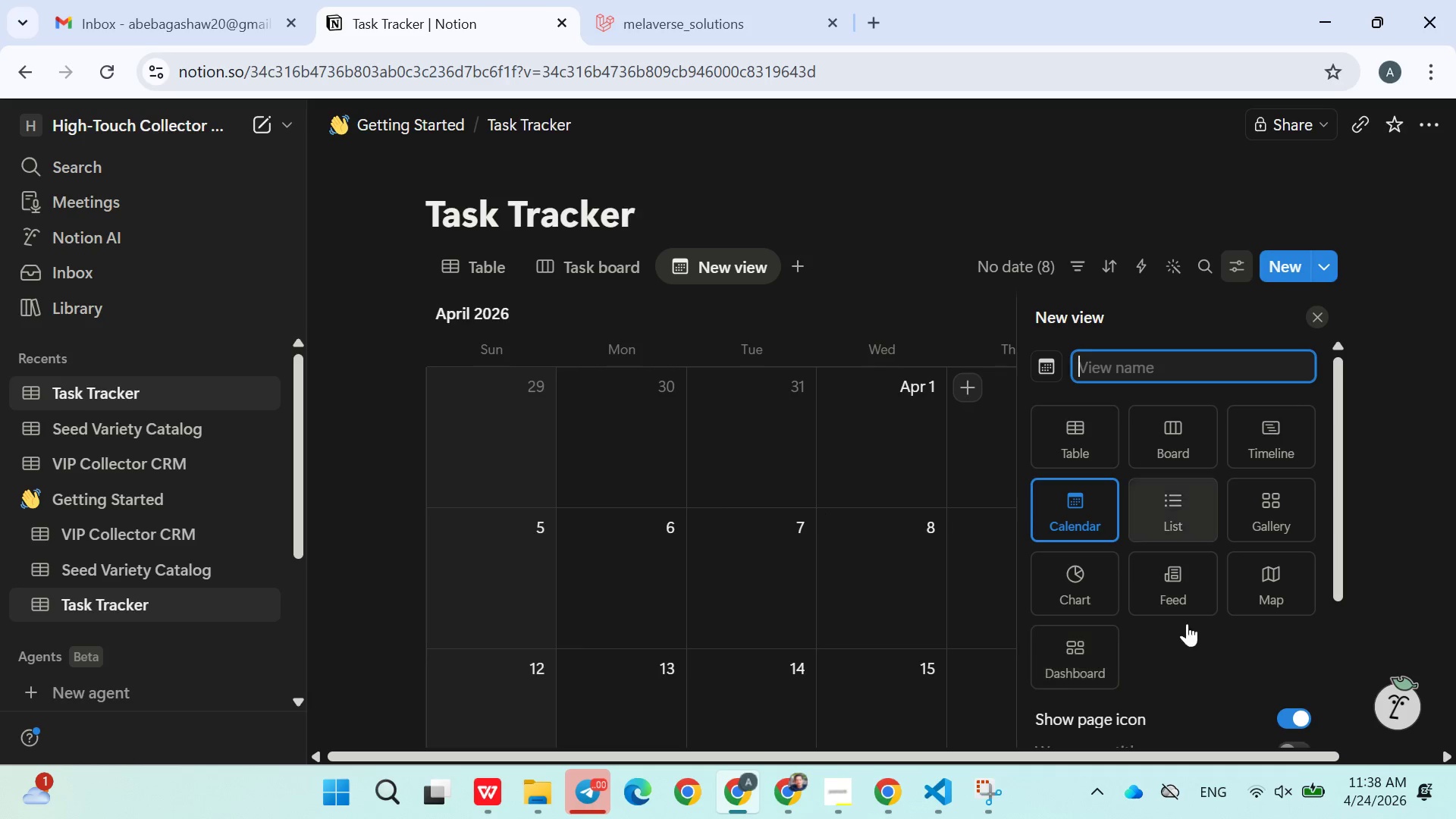 
wait(18.36)
 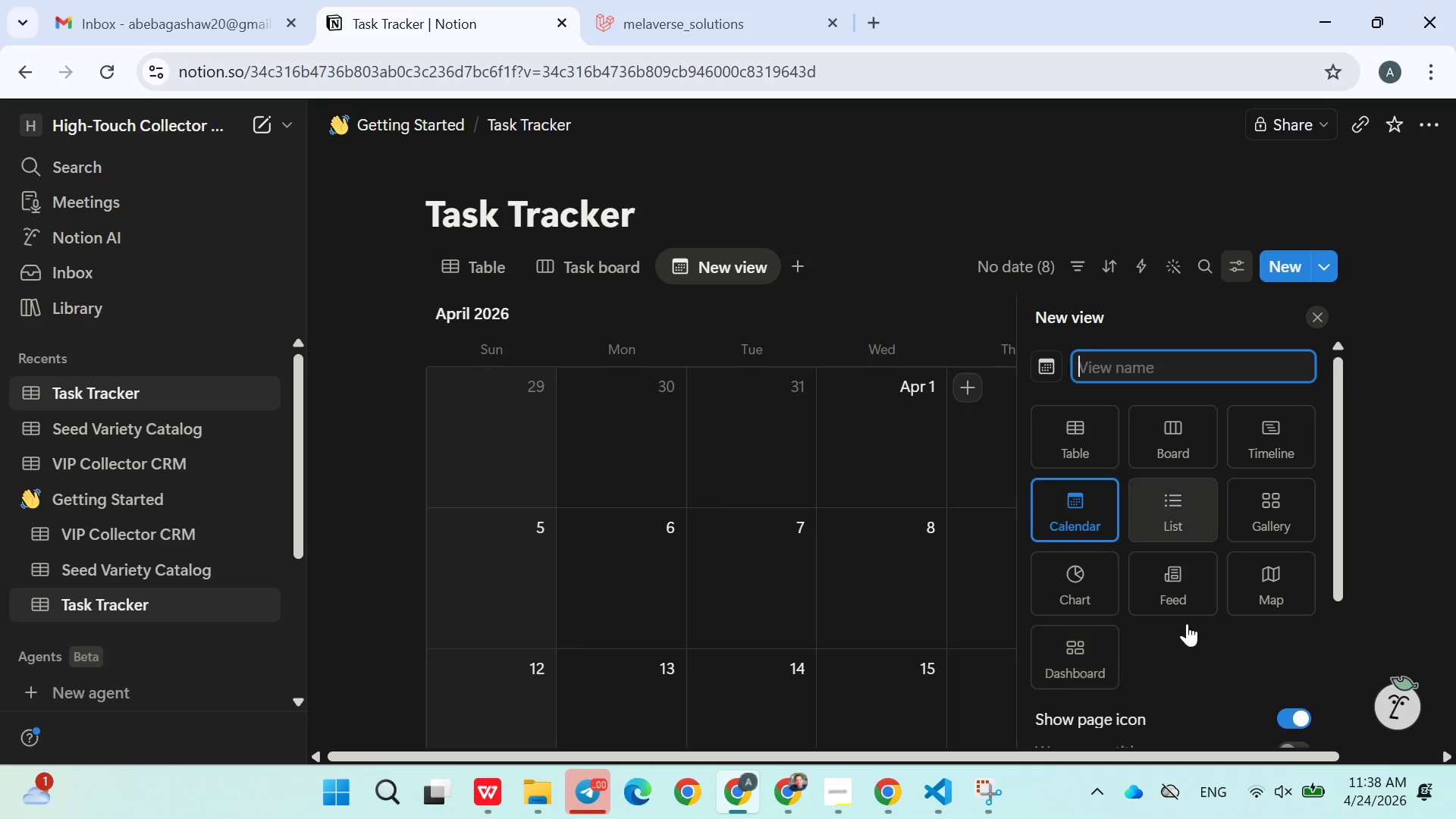 
type(ca)
 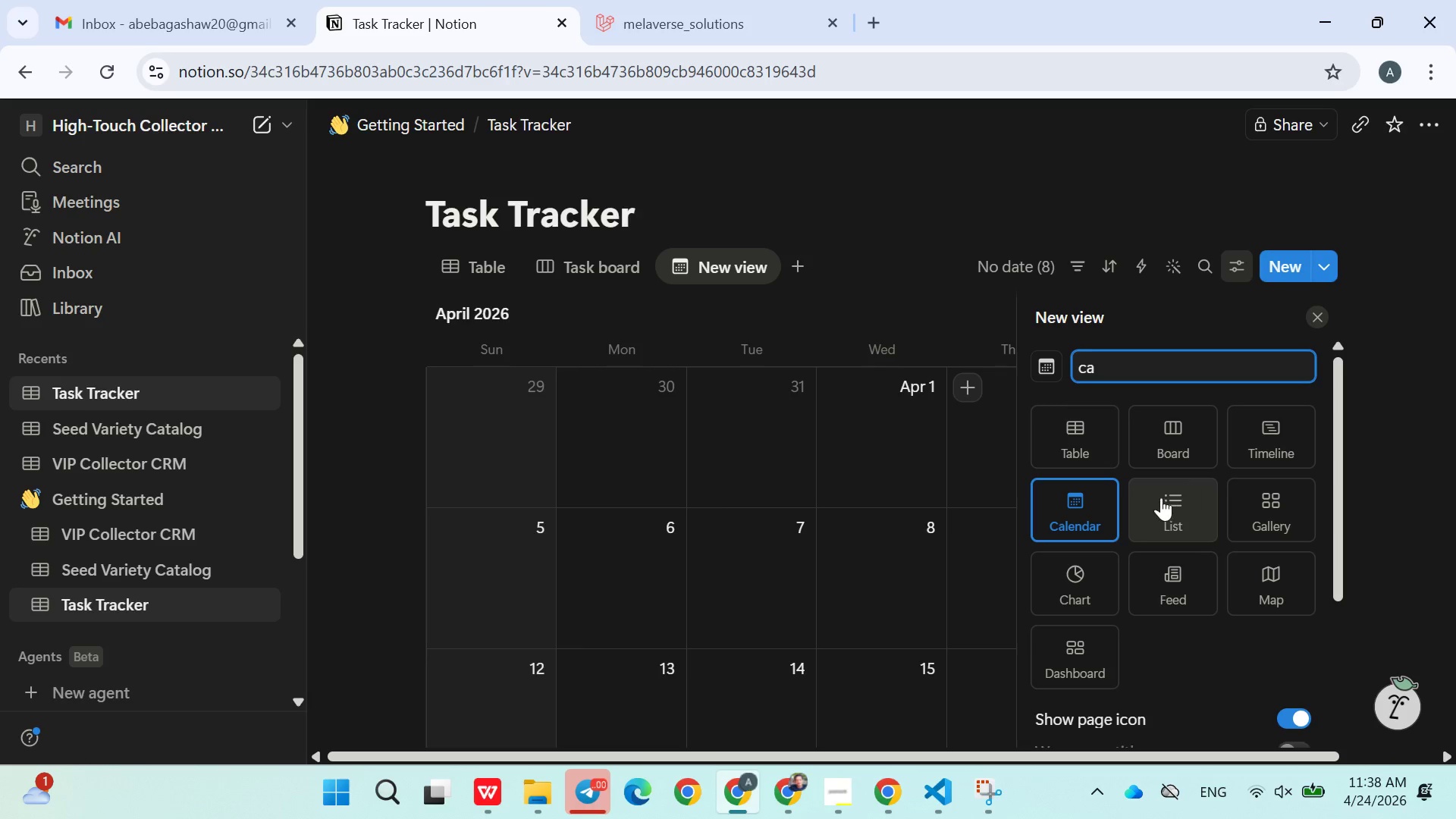 
left_click([1084, 502])
 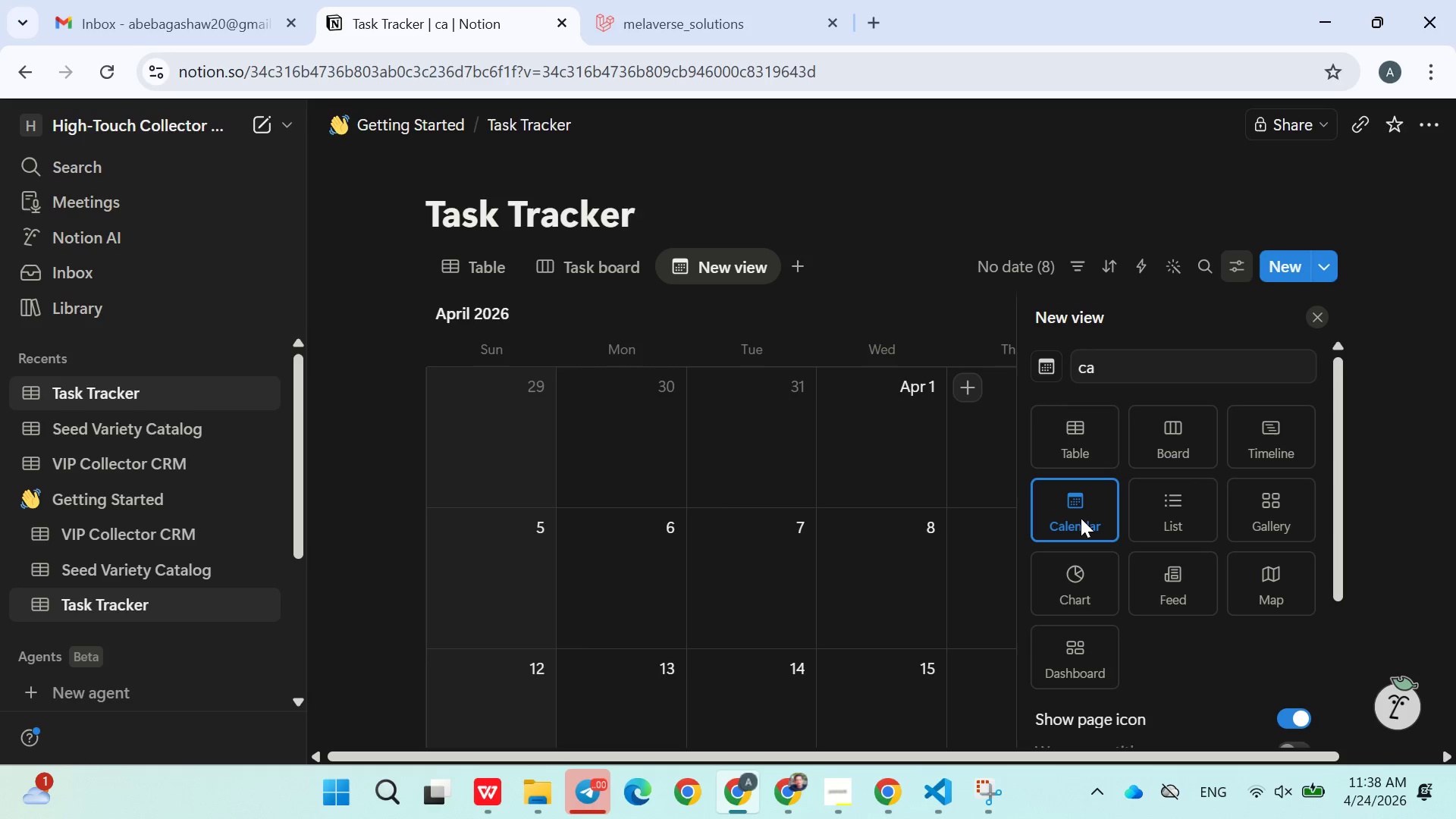 
left_click([1075, 497])
 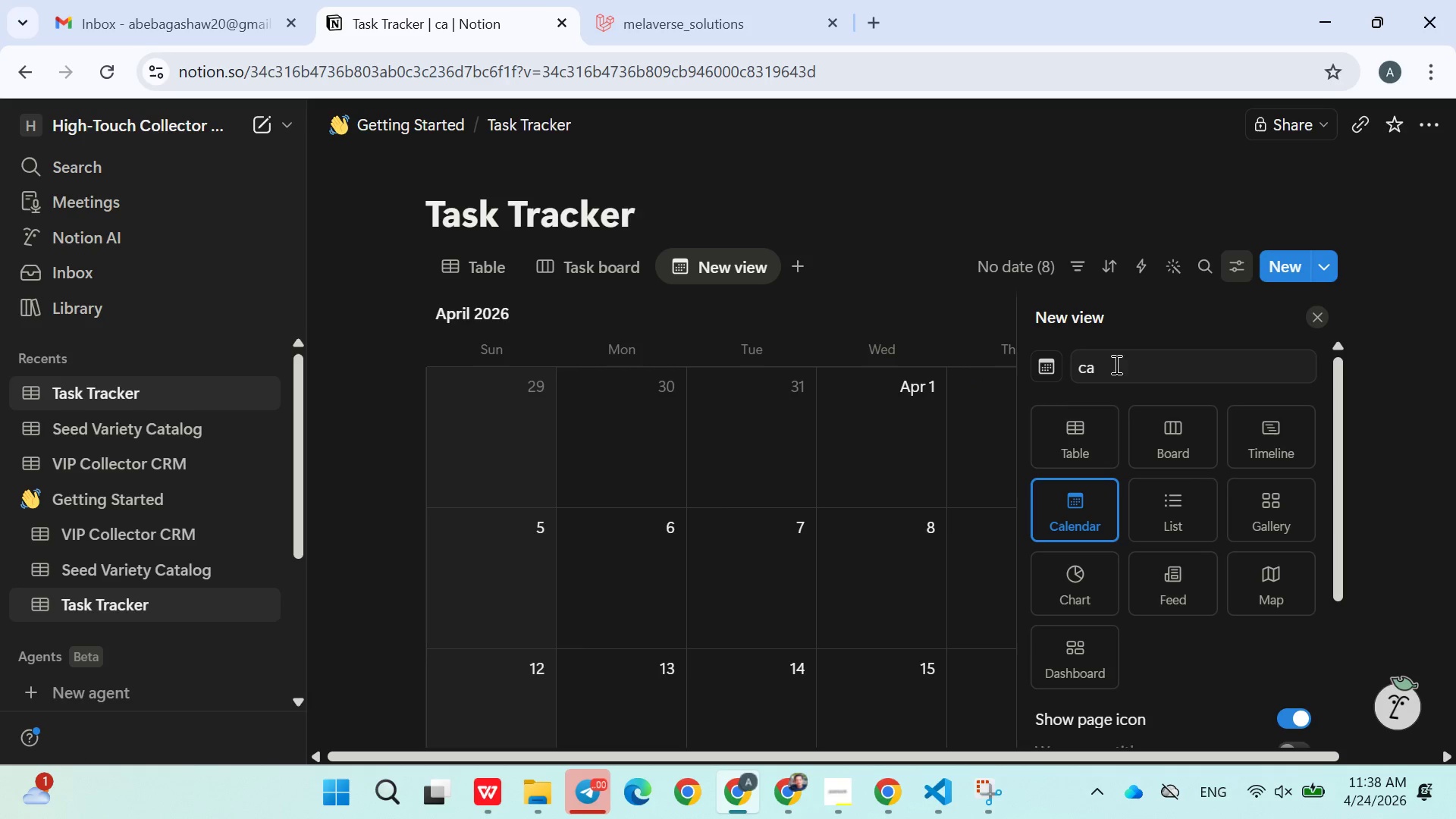 
left_click([1124, 381])
 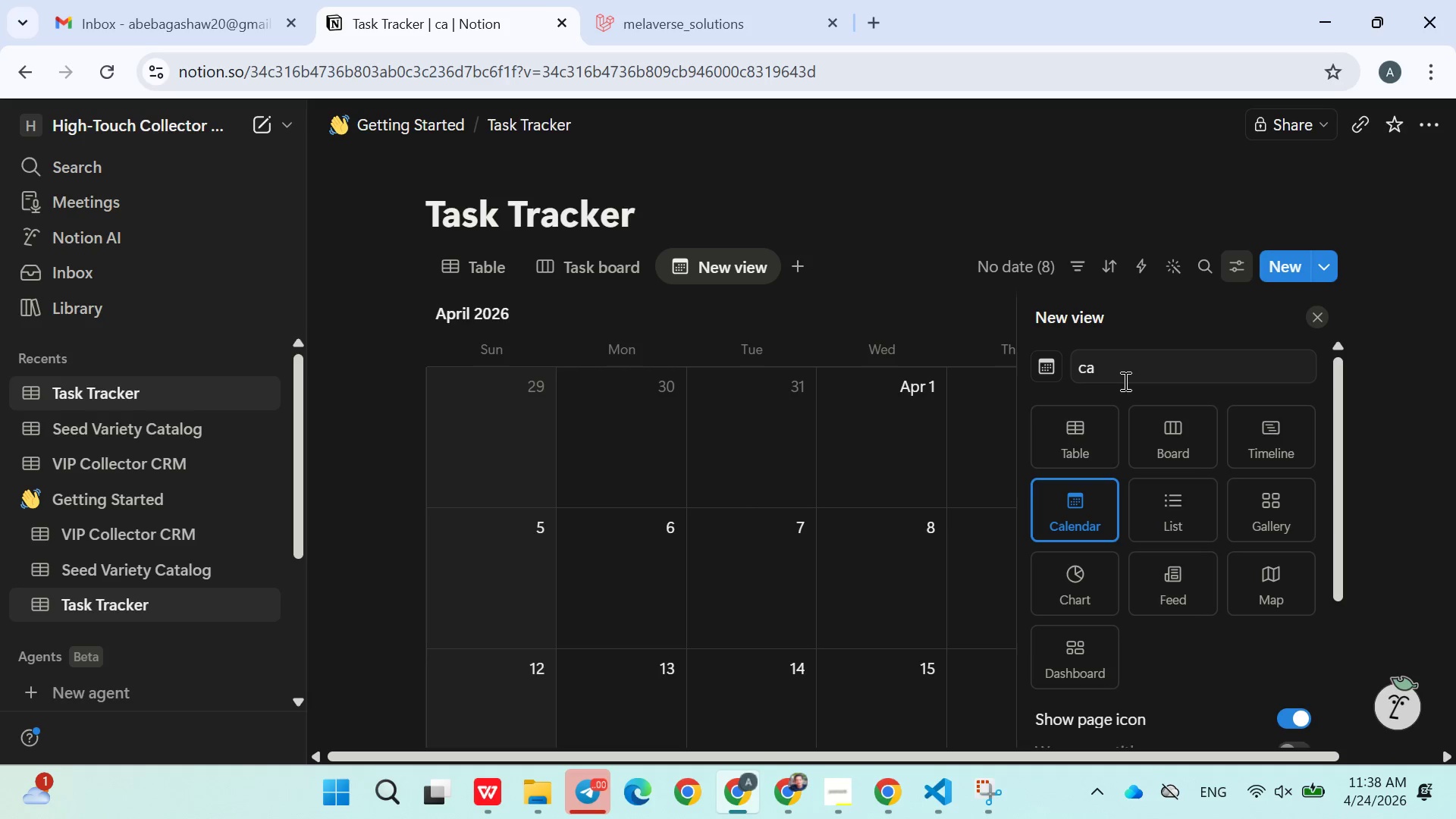 
left_click([1118, 377])
 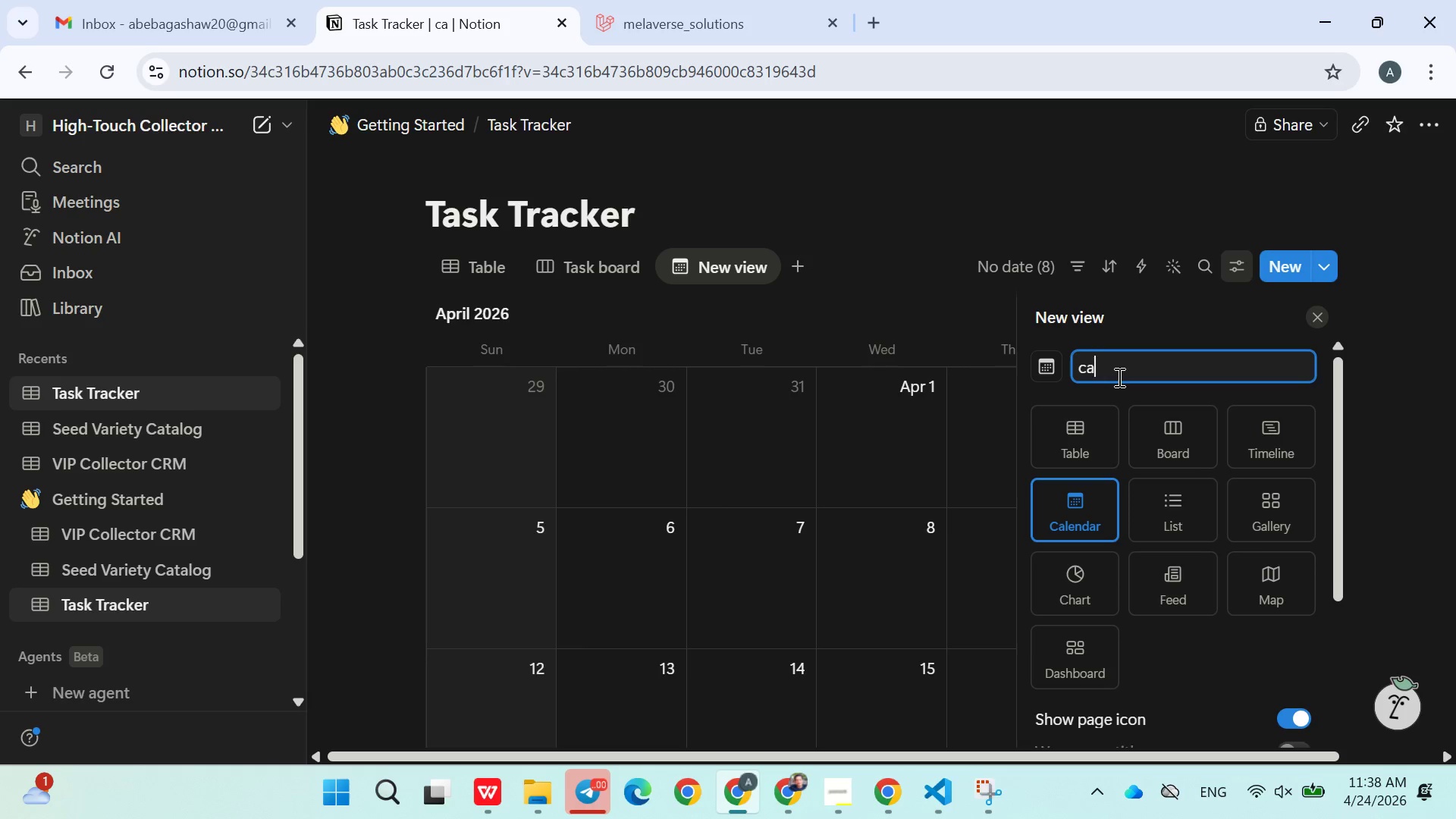 
key(Backspace)
key(Backspace)
key(Backspace)
type(Upcoming Tasks)
 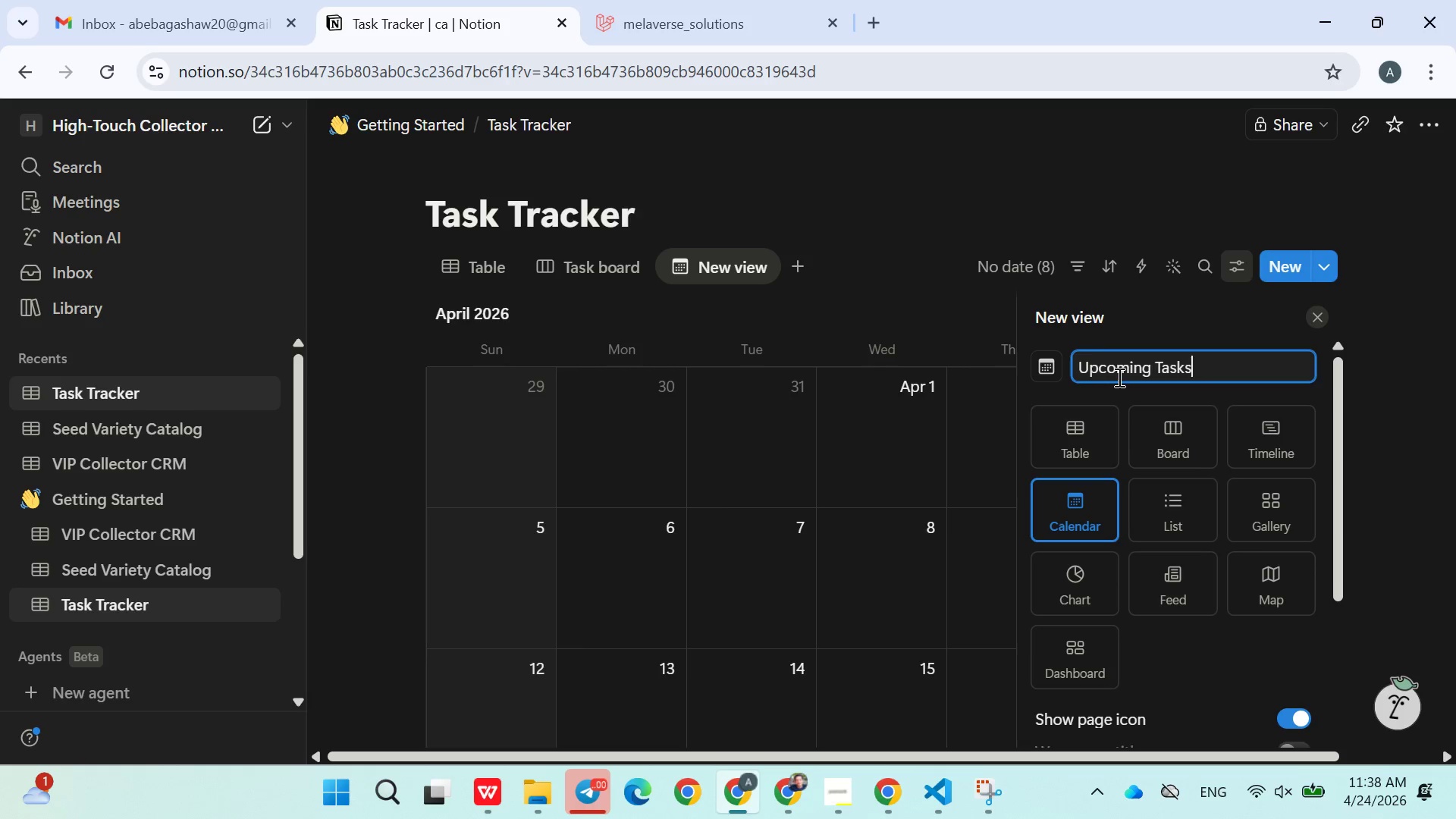 
key(Enter)
 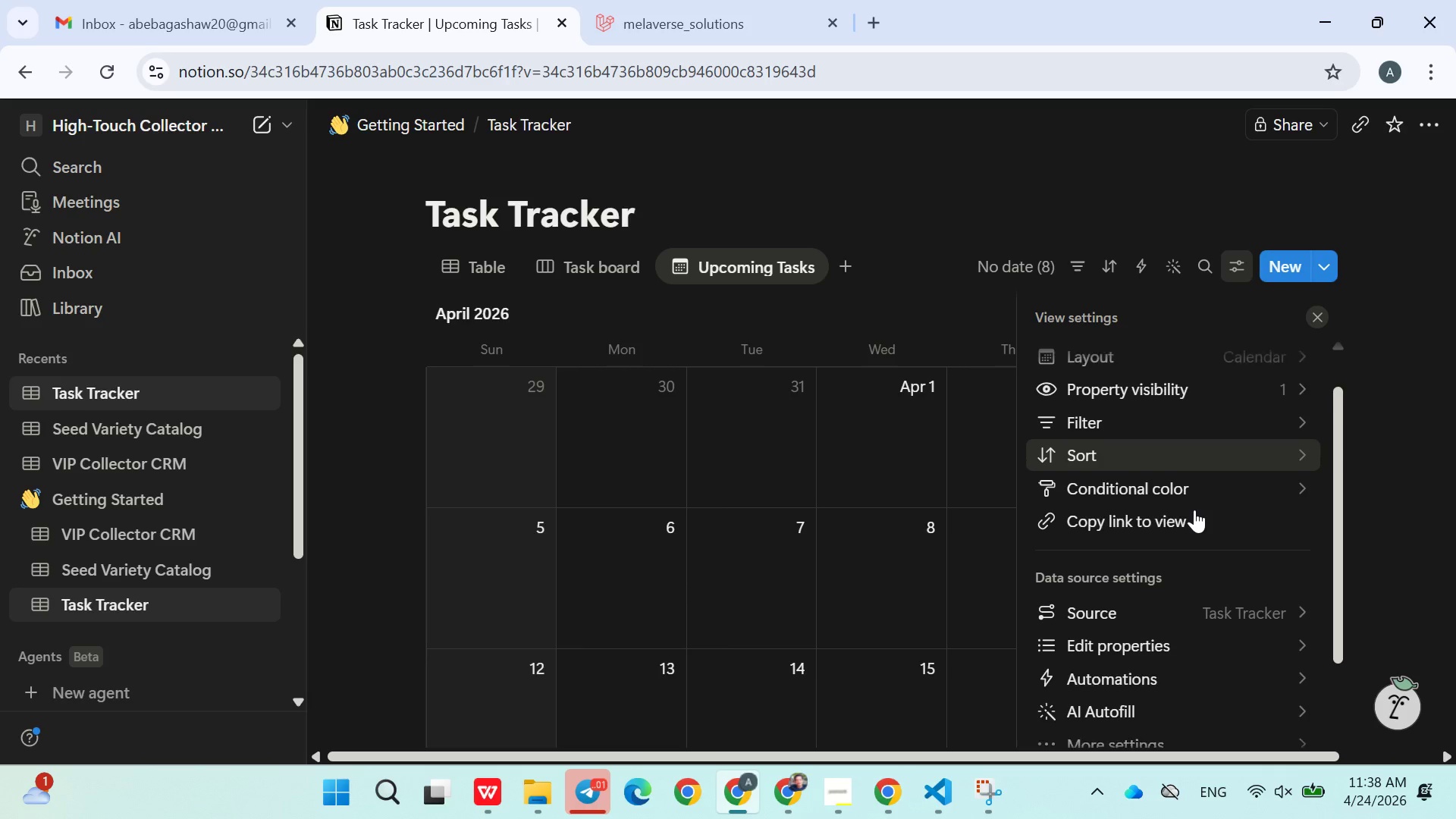 
wait(5.08)
 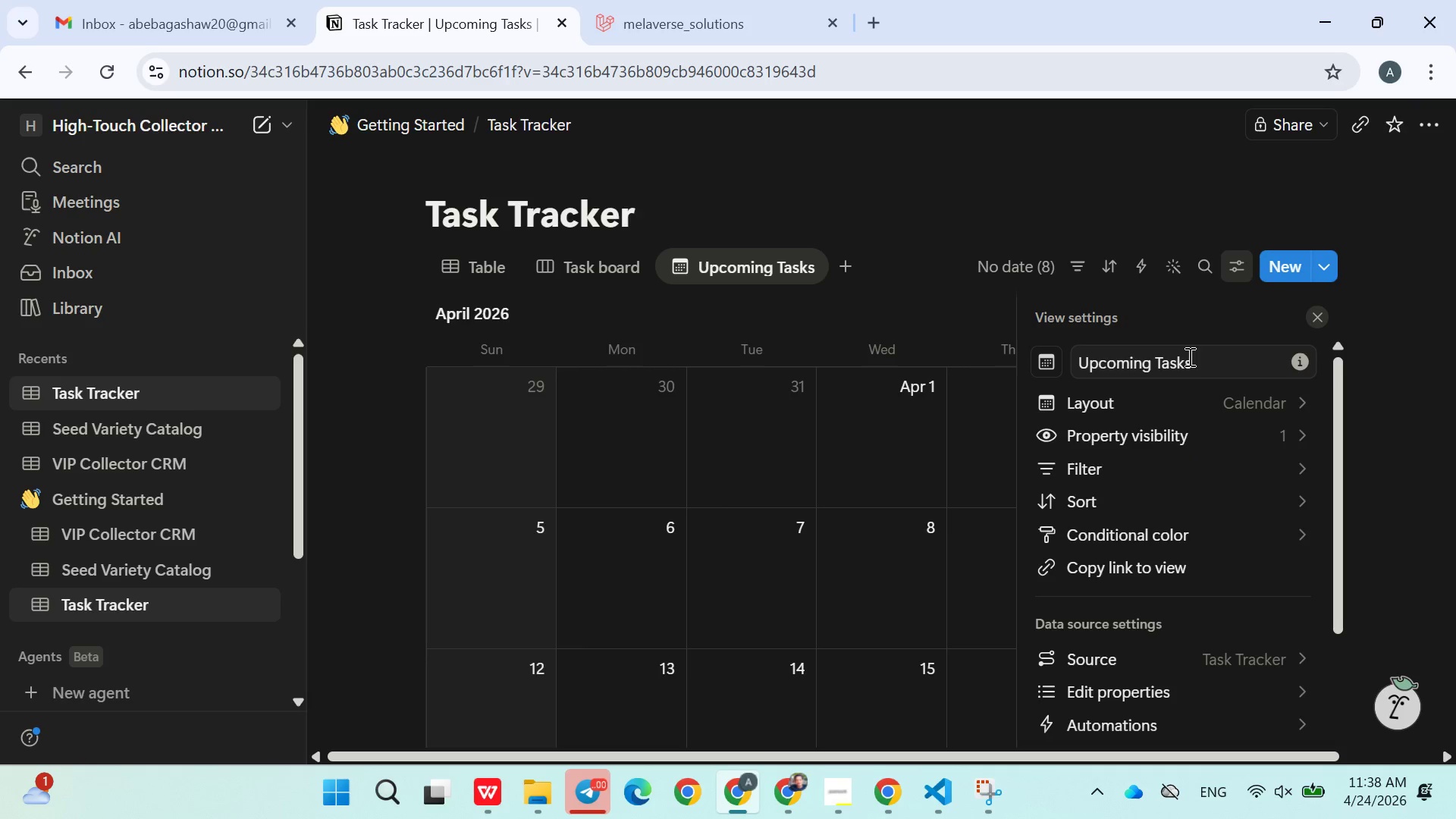 
left_click([1181, 510])
 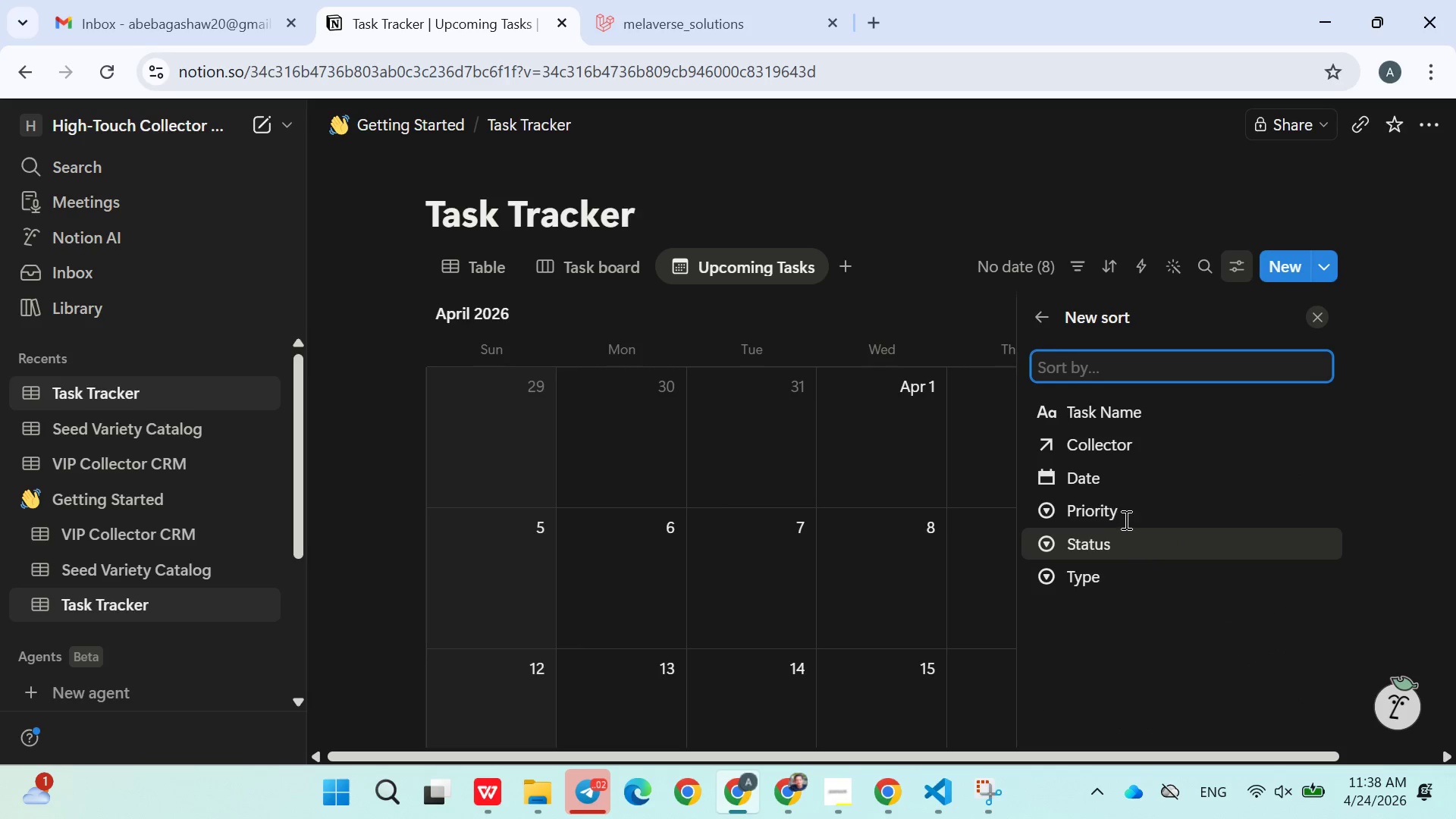 
left_click([1123, 482])
 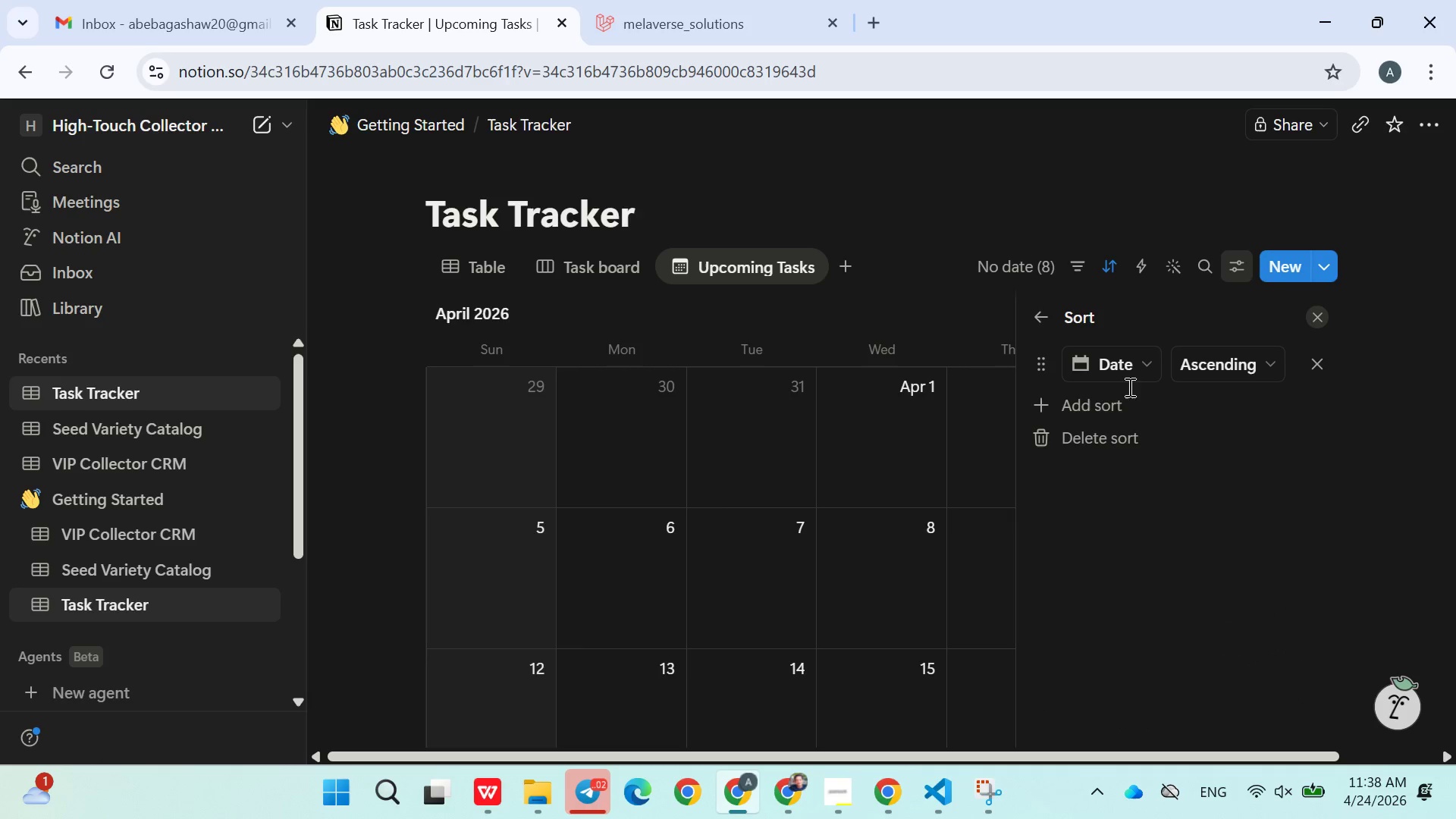 
left_click([1103, 435])
 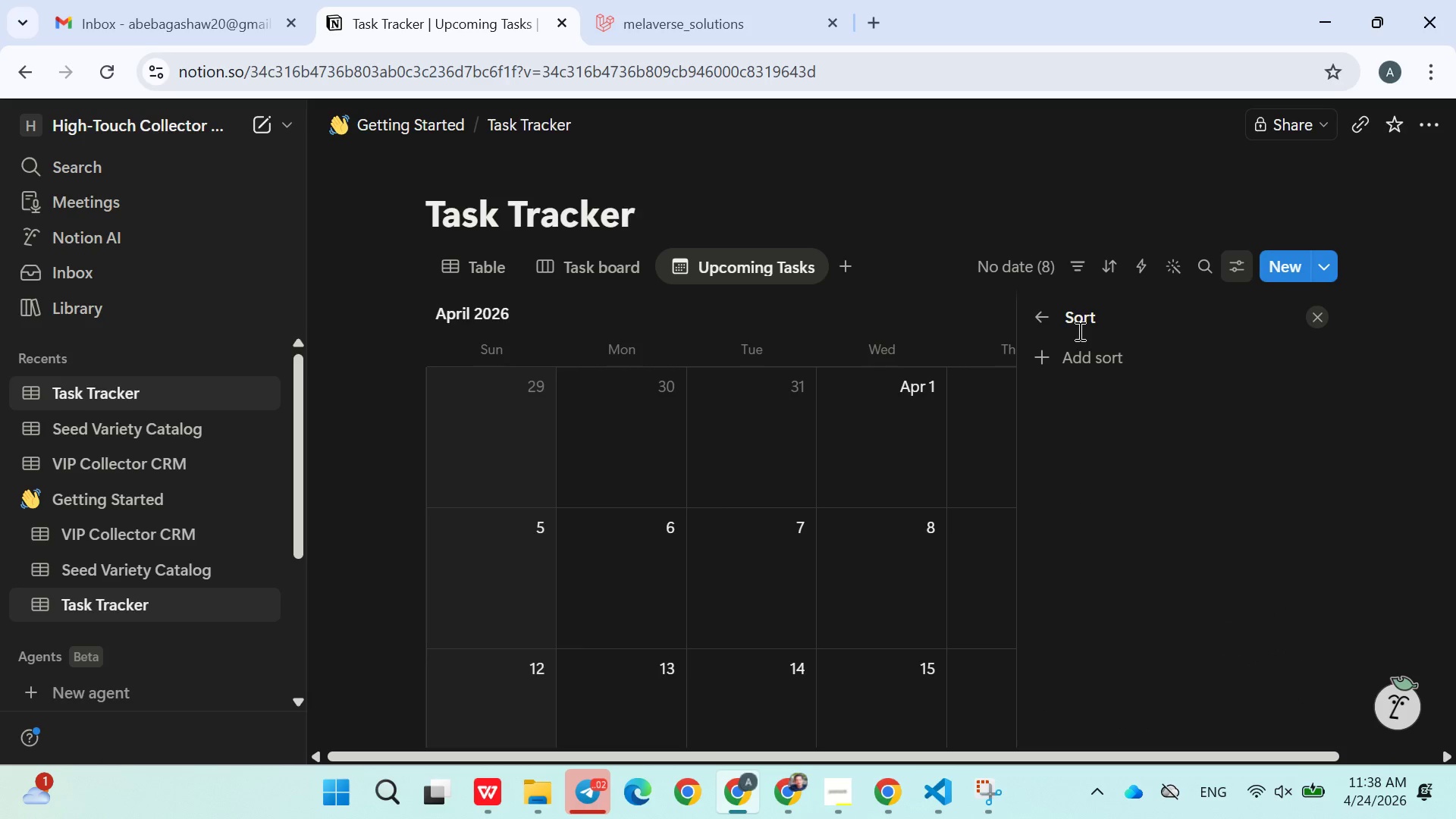 
left_click([1040, 315])
 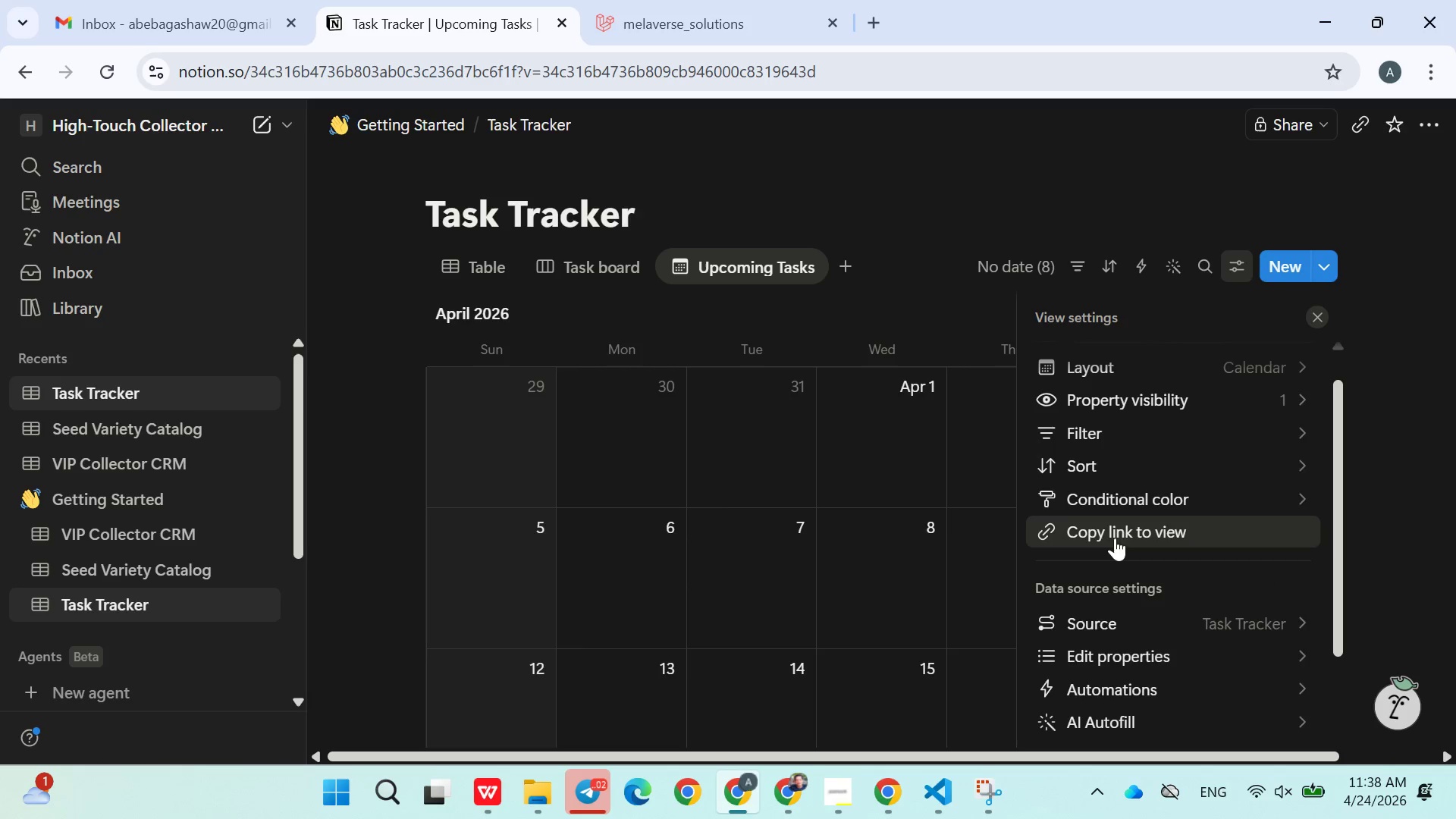 
left_click([1107, 438])
 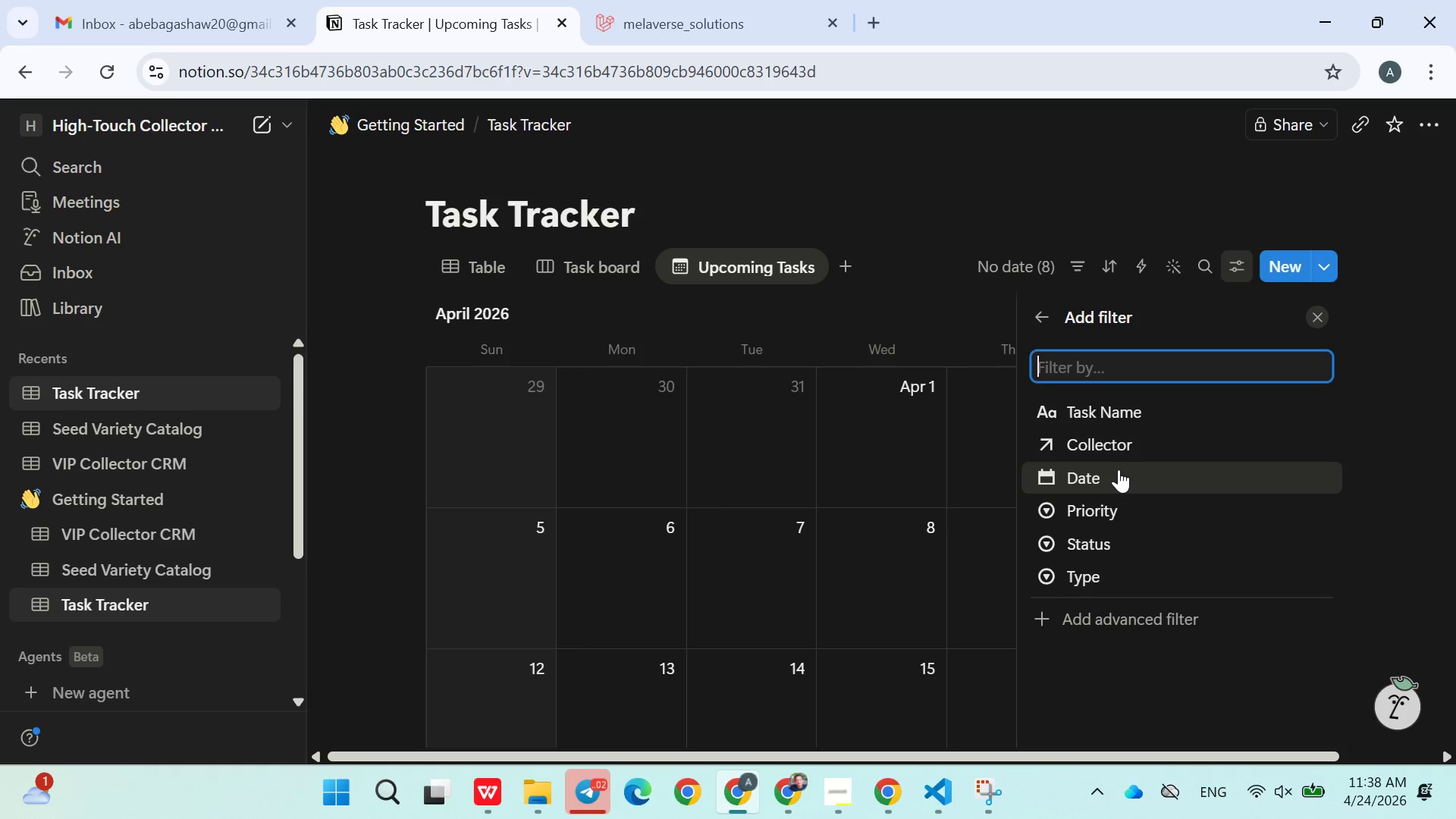 
left_click([1118, 473])
 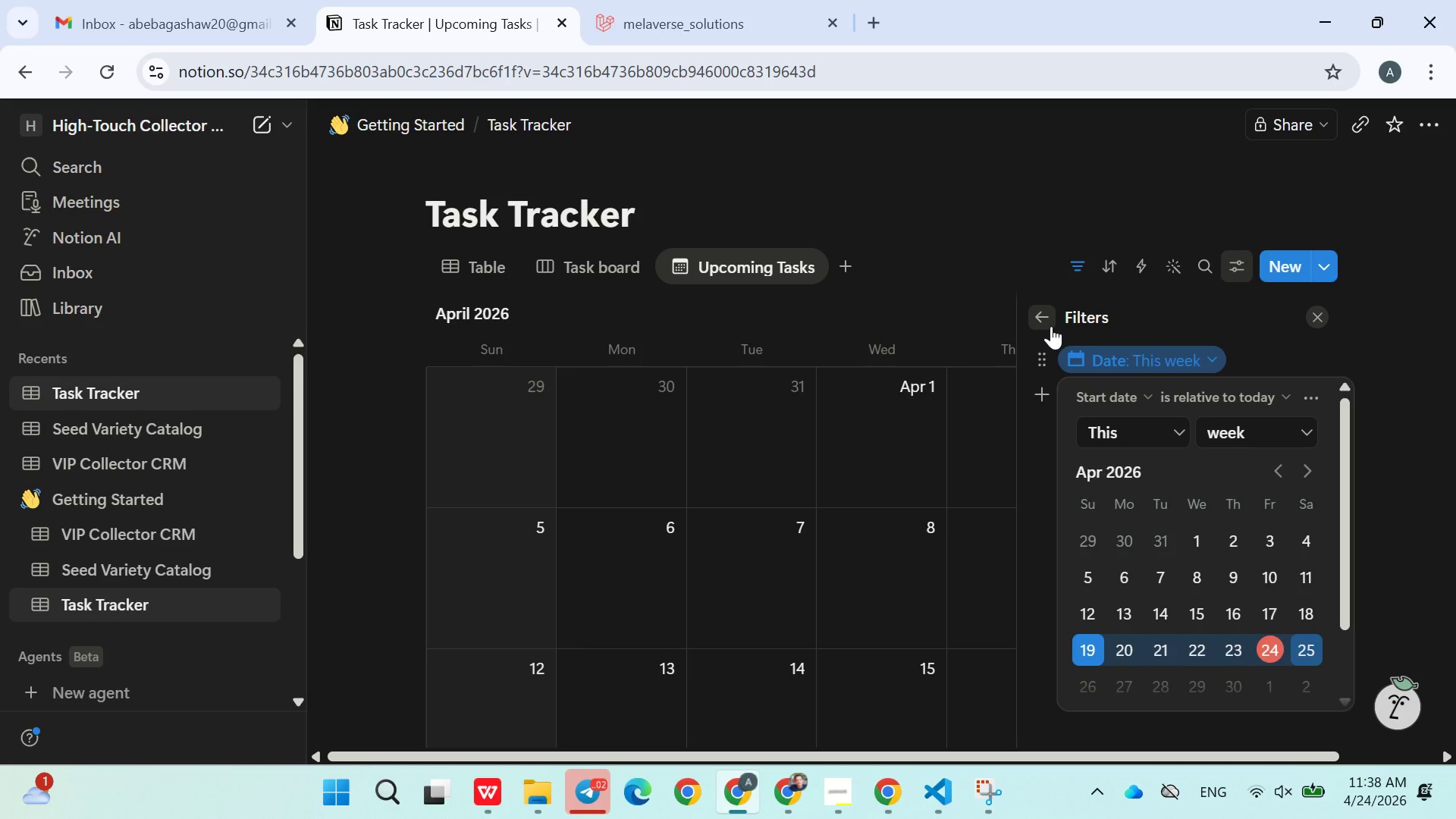 
wait(5.7)
 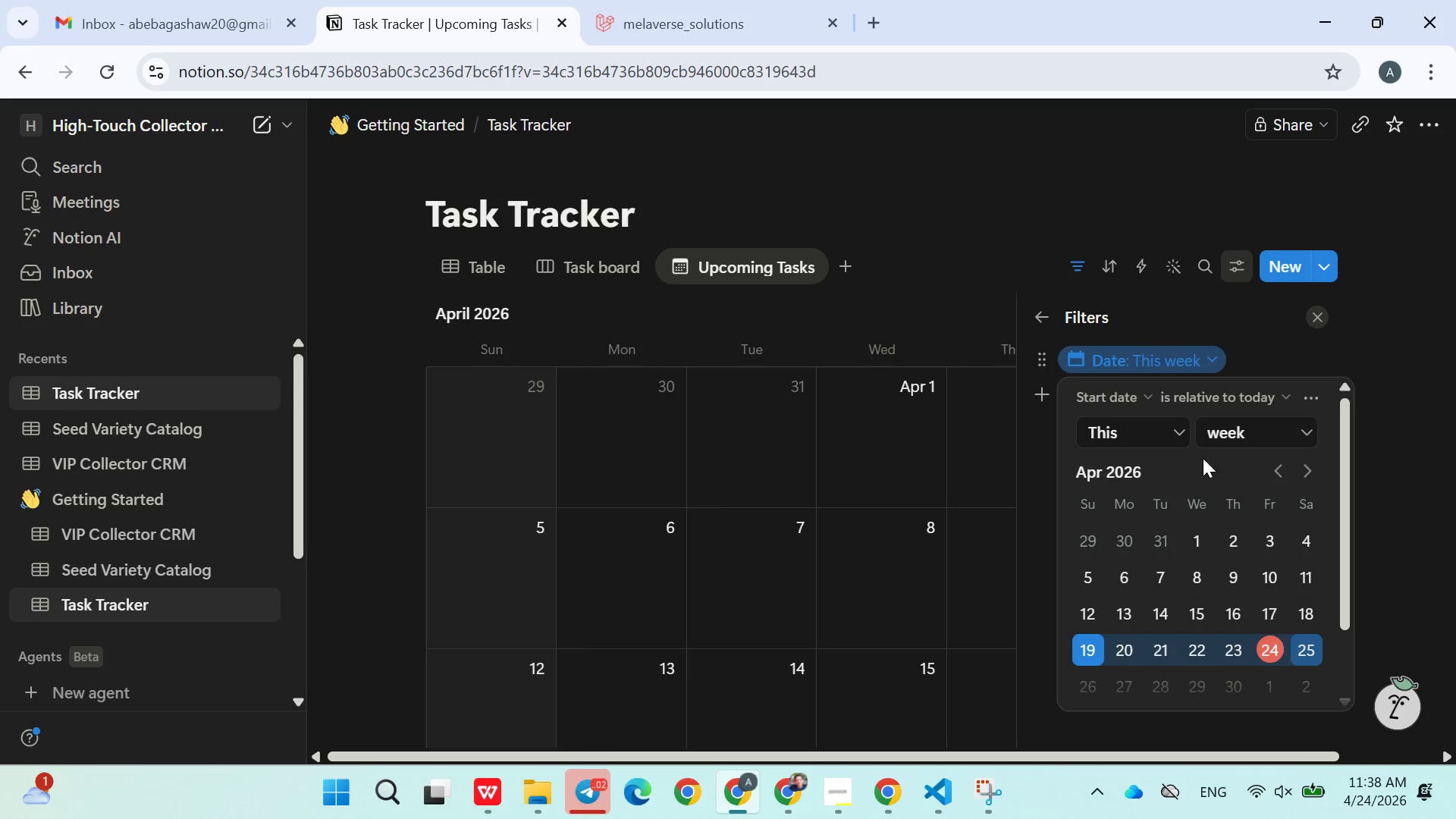 
left_click([1051, 326])
 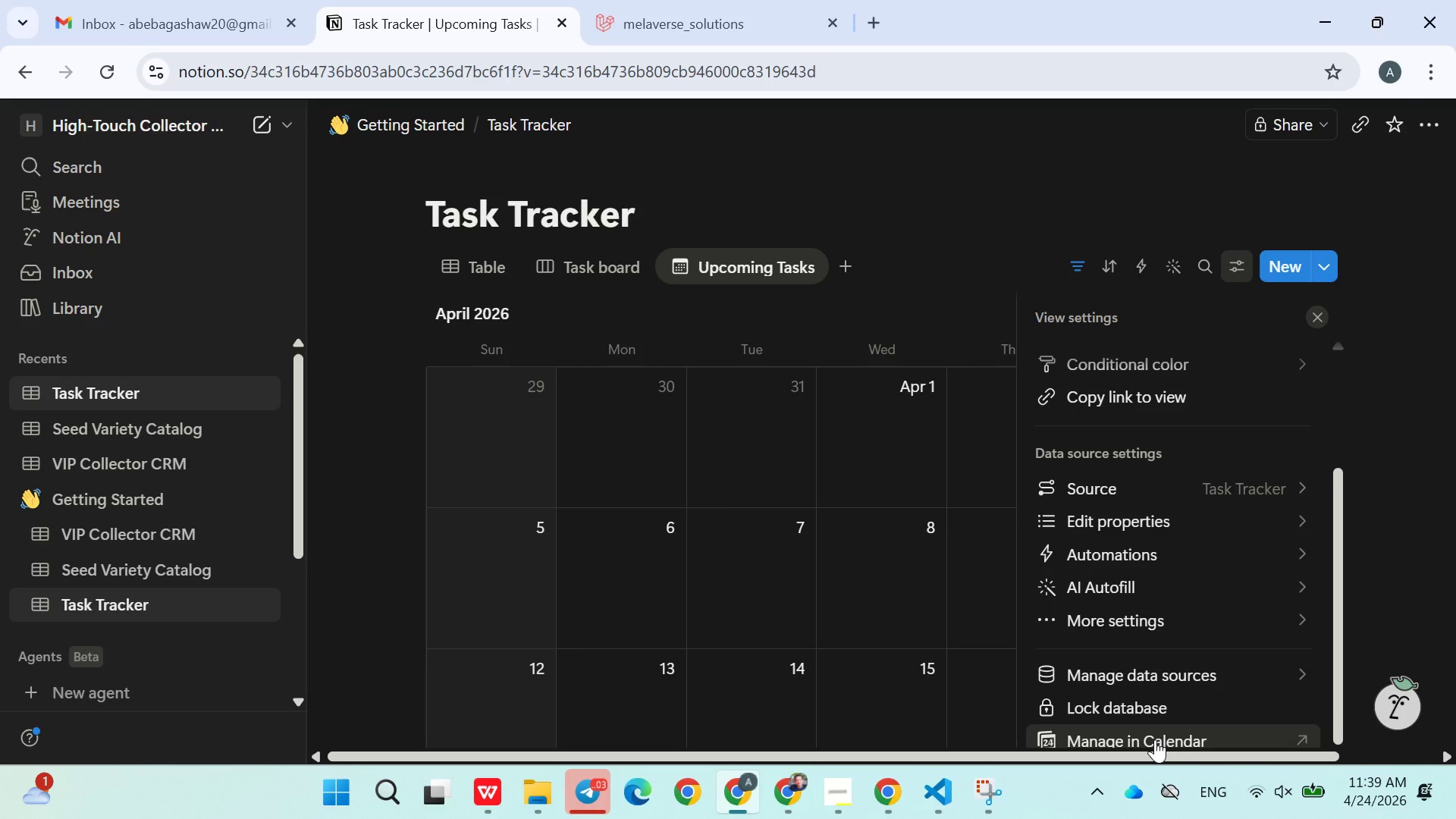 
wait(15.28)
 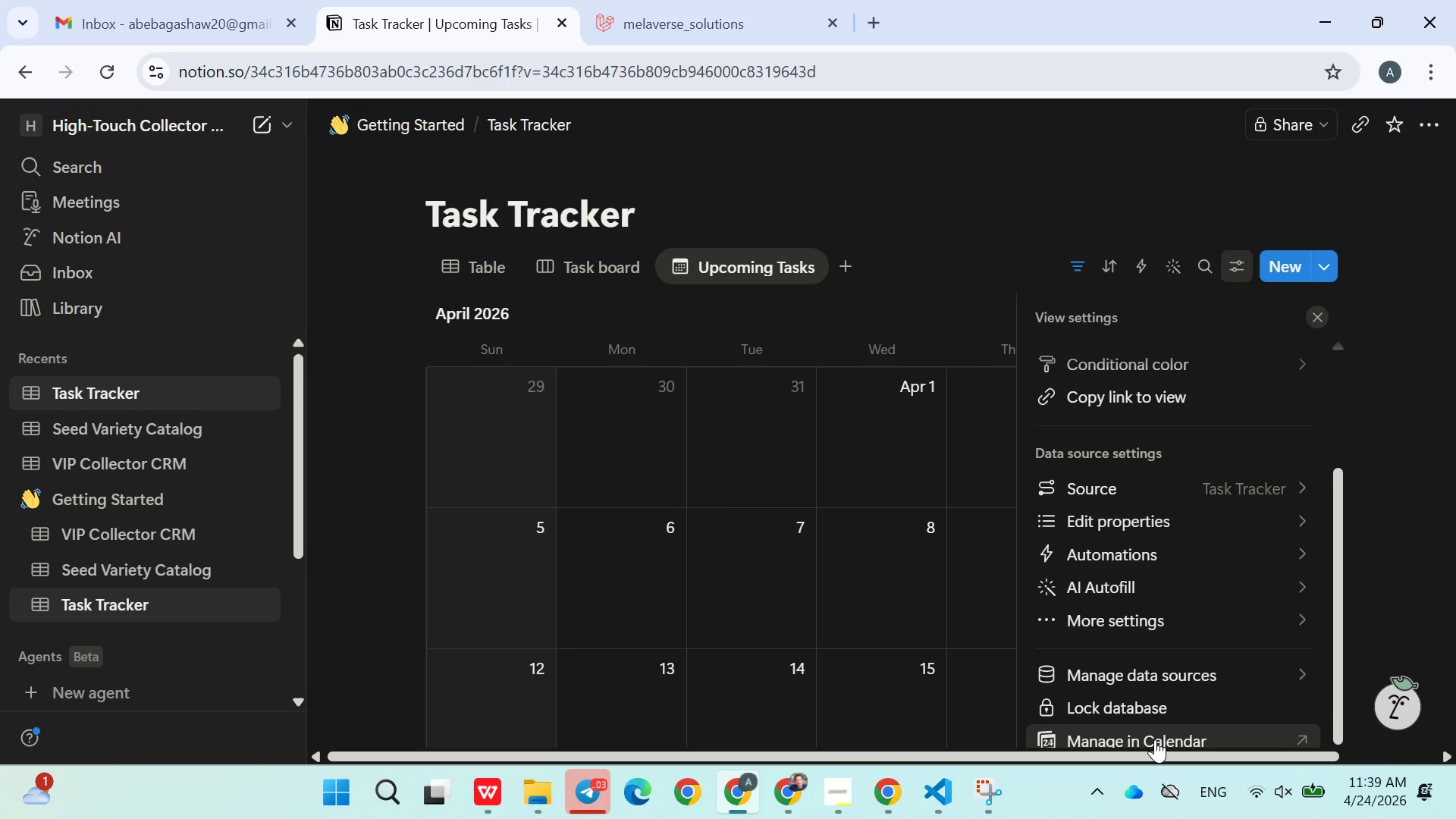 
left_click([1292, 548])
 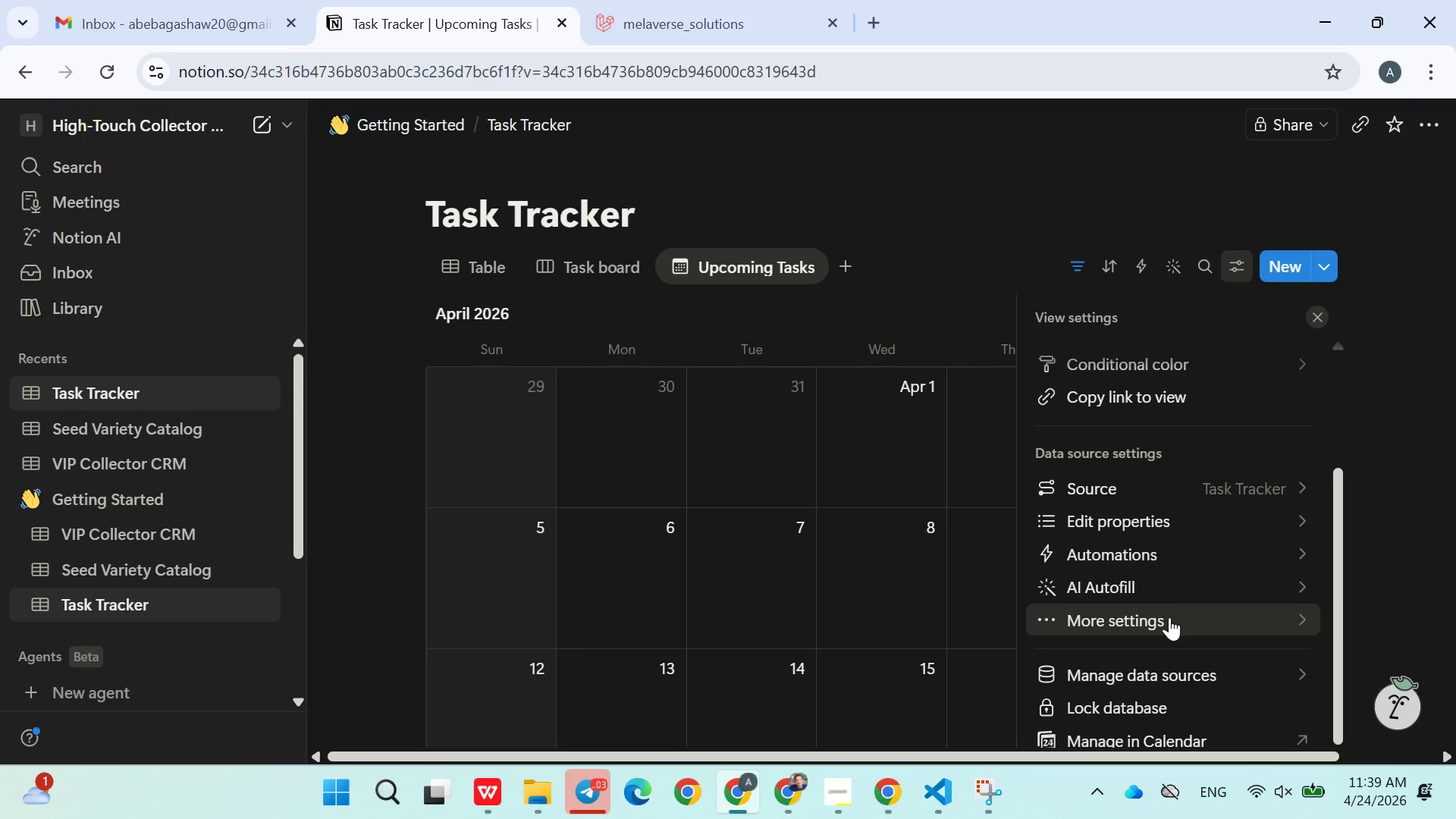 
left_click([1168, 618])
 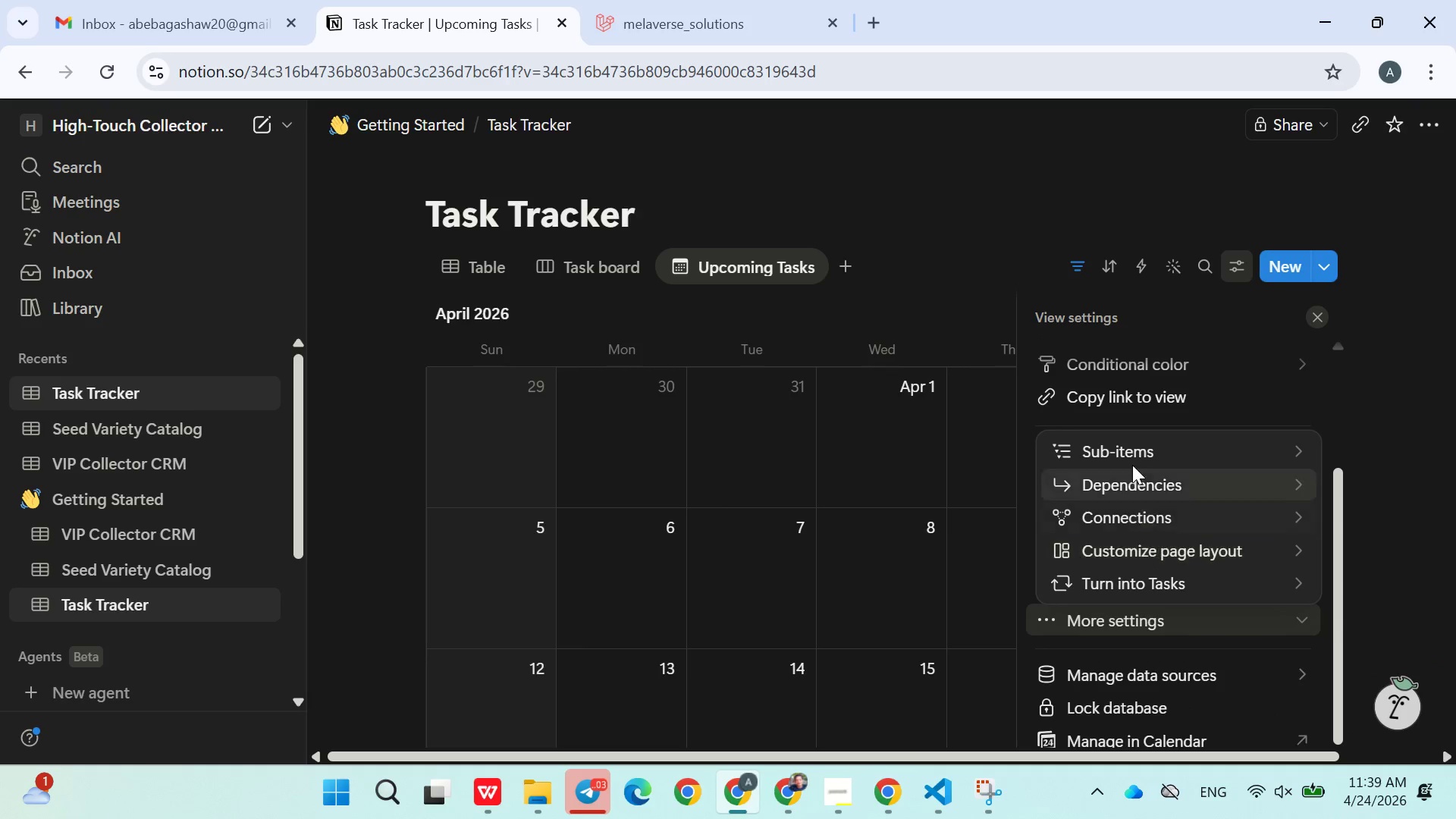 
left_click([1156, 371])
 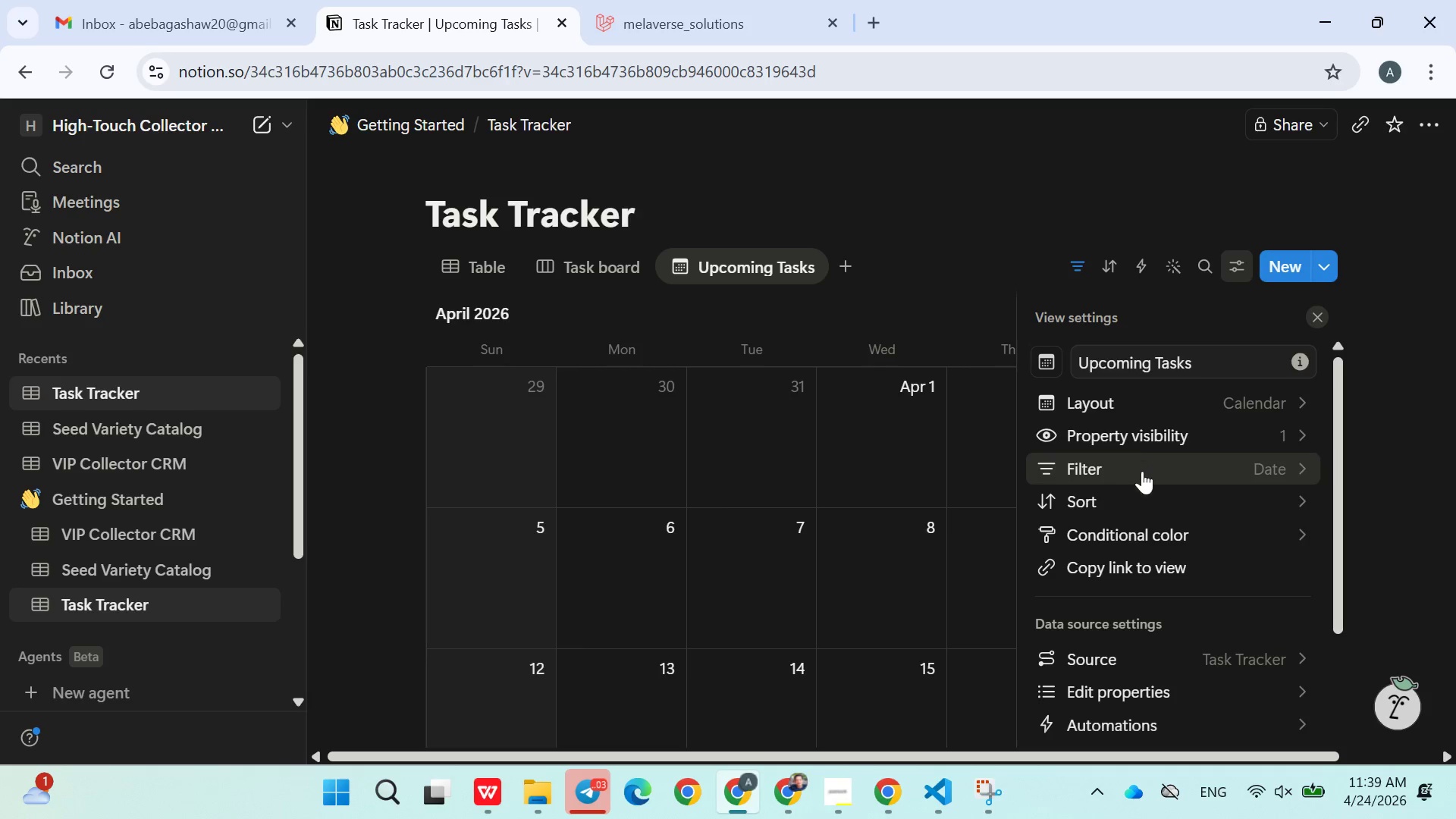 
wait(17.05)
 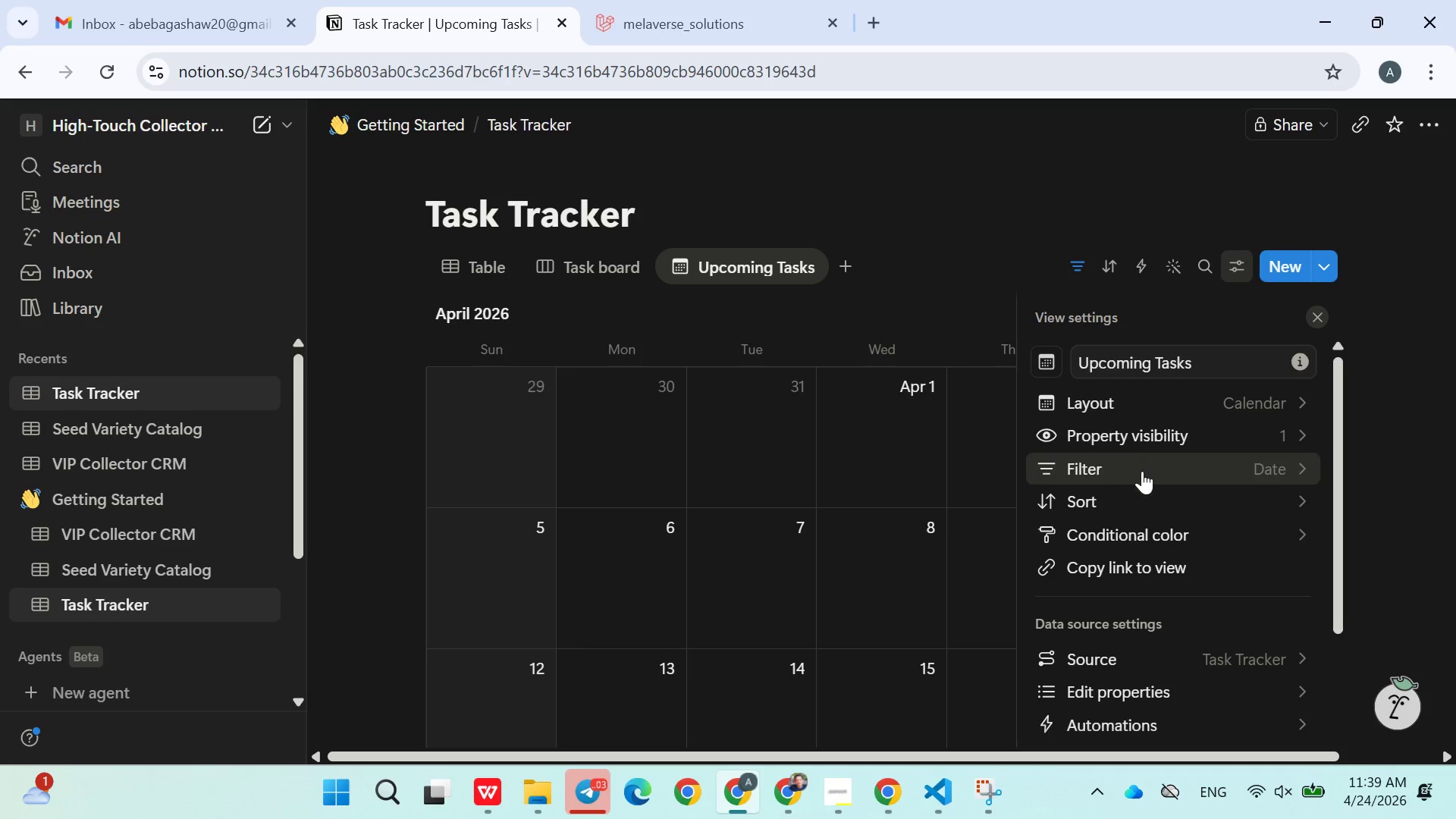 
left_click([1260, 463])
 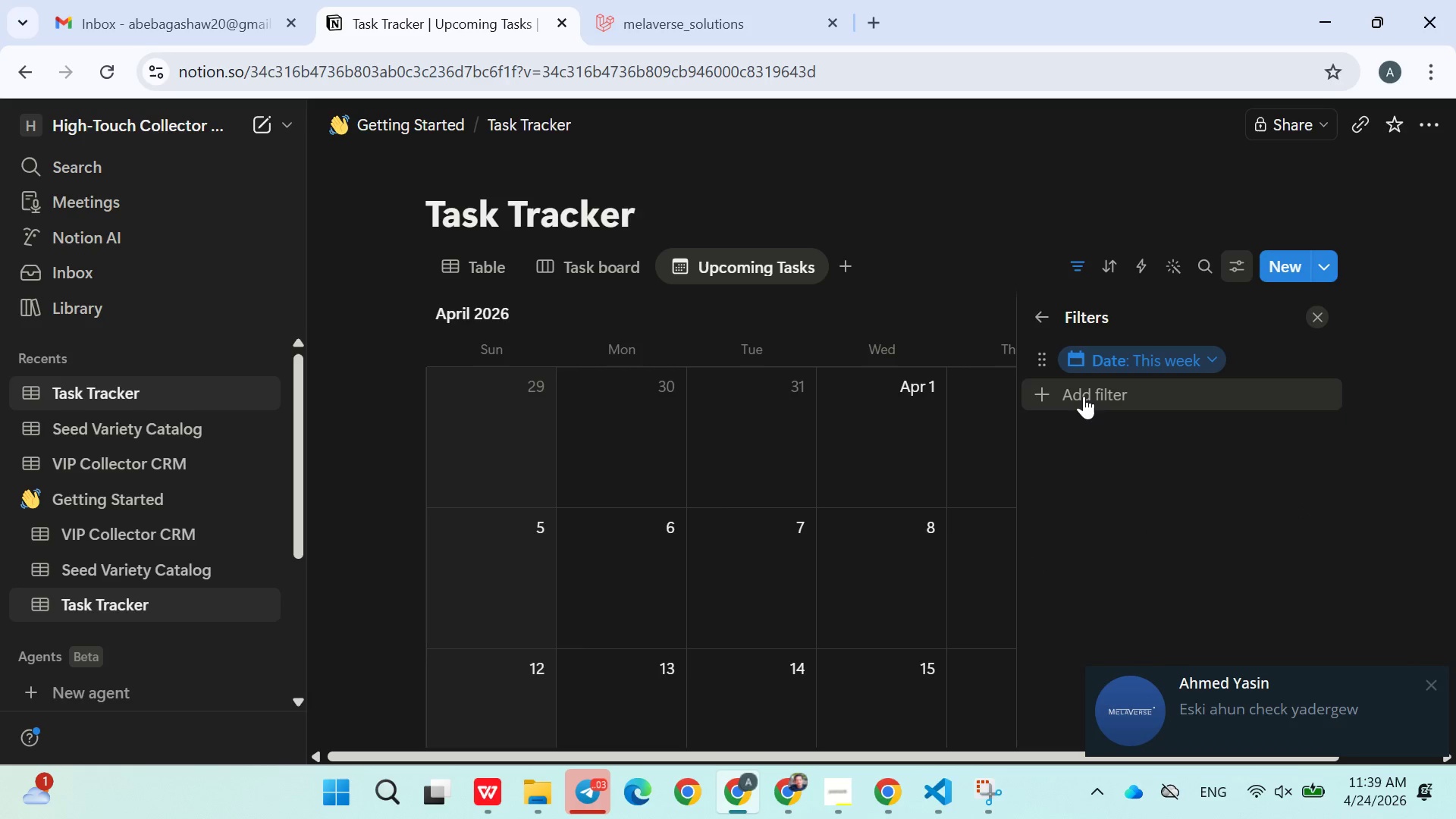 
left_click([1213, 688])
 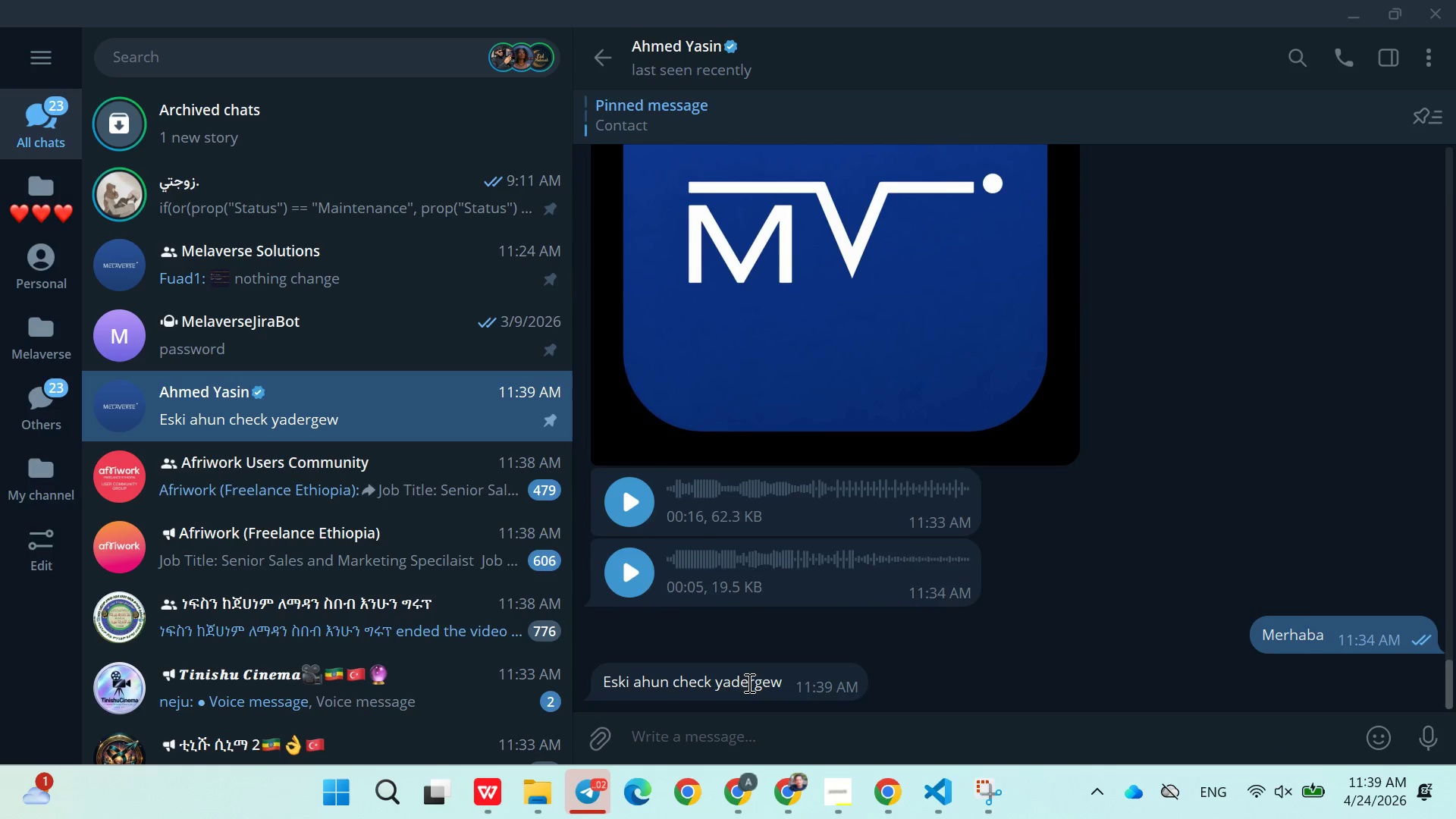 
right_click([748, 682])
 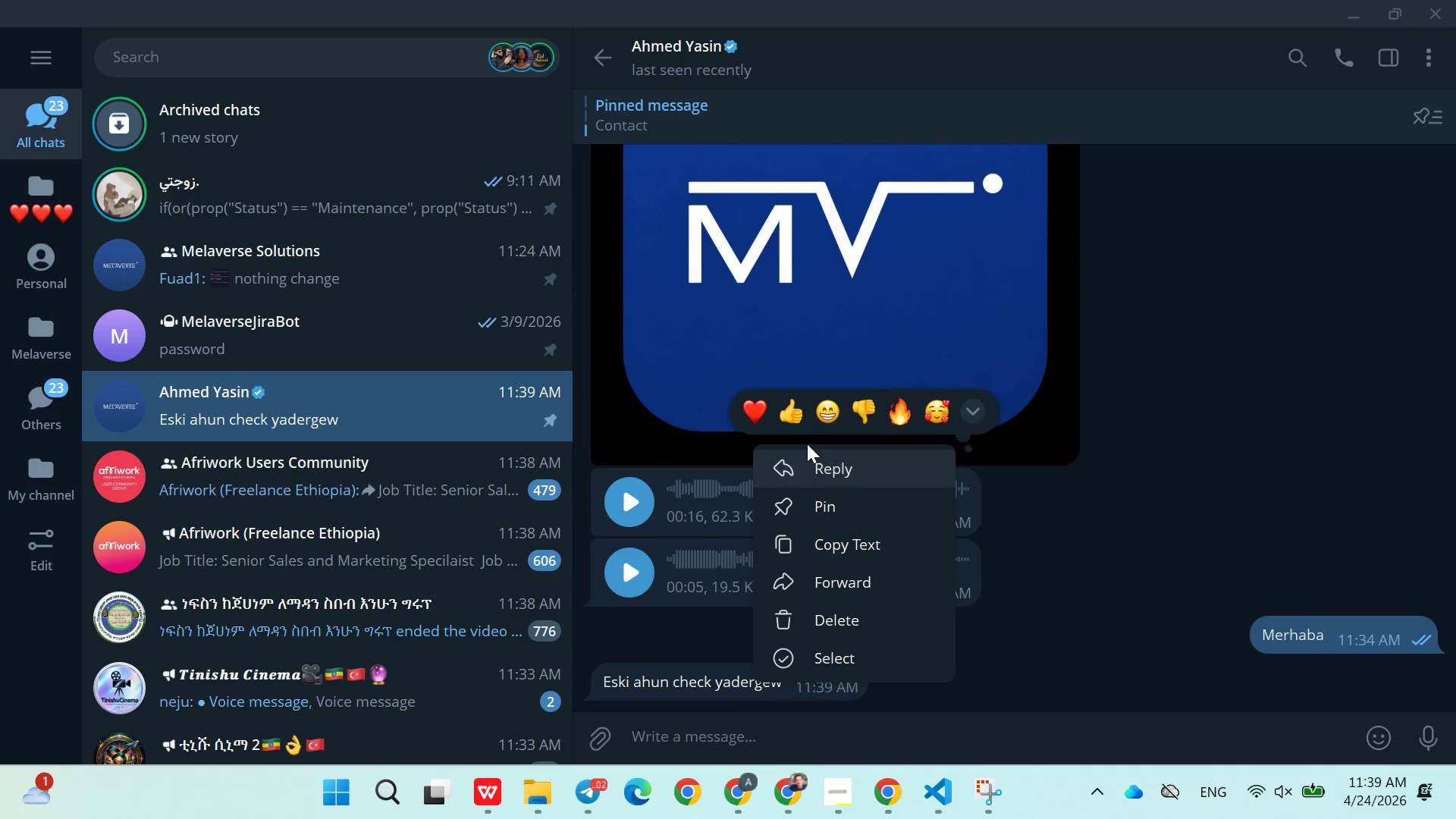 
left_click([796, 413])
 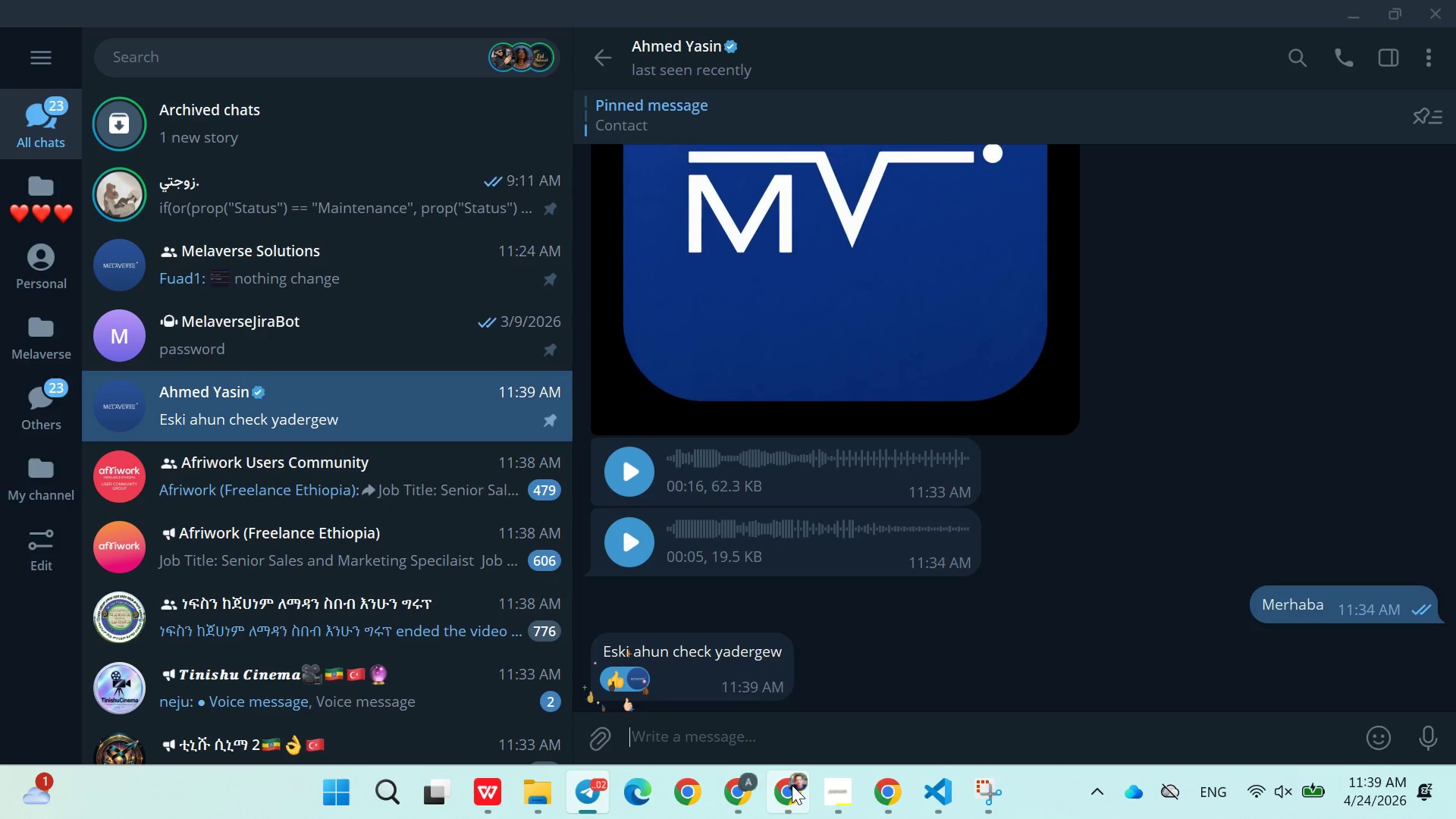 
left_click([740, 786])
 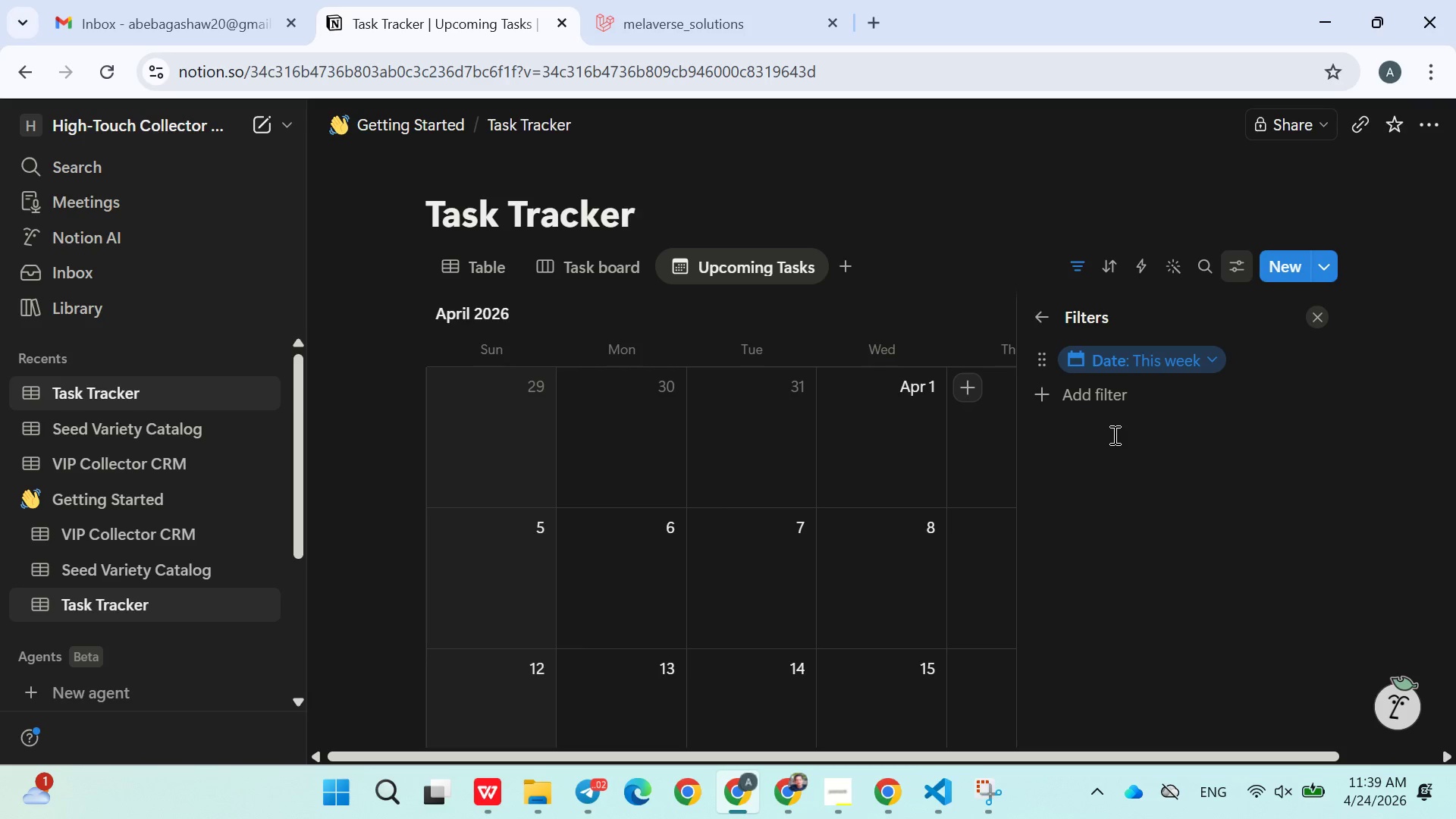 
wait(5.06)
 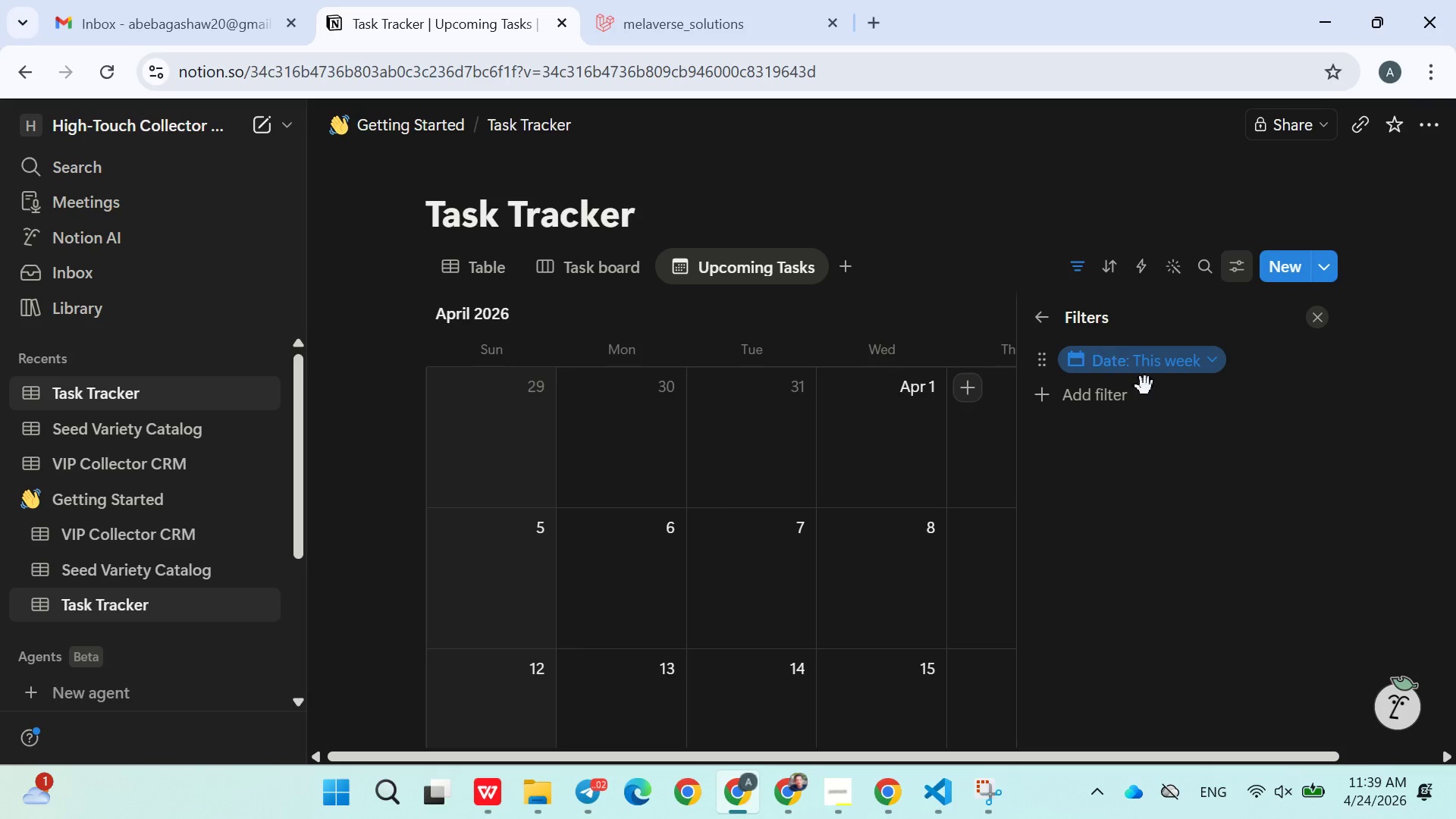 
left_click([1319, 317])
 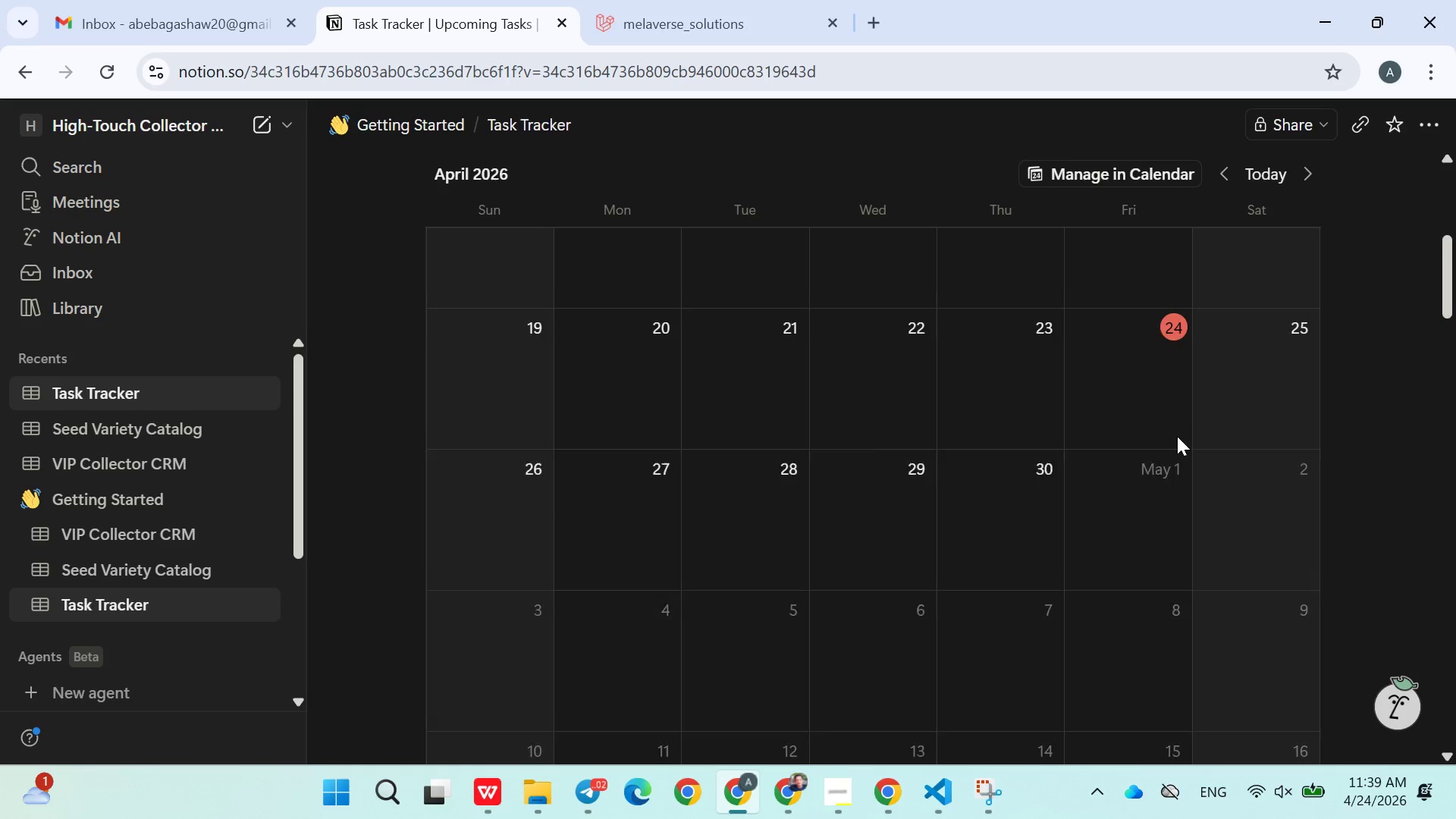 
wait(7.67)
 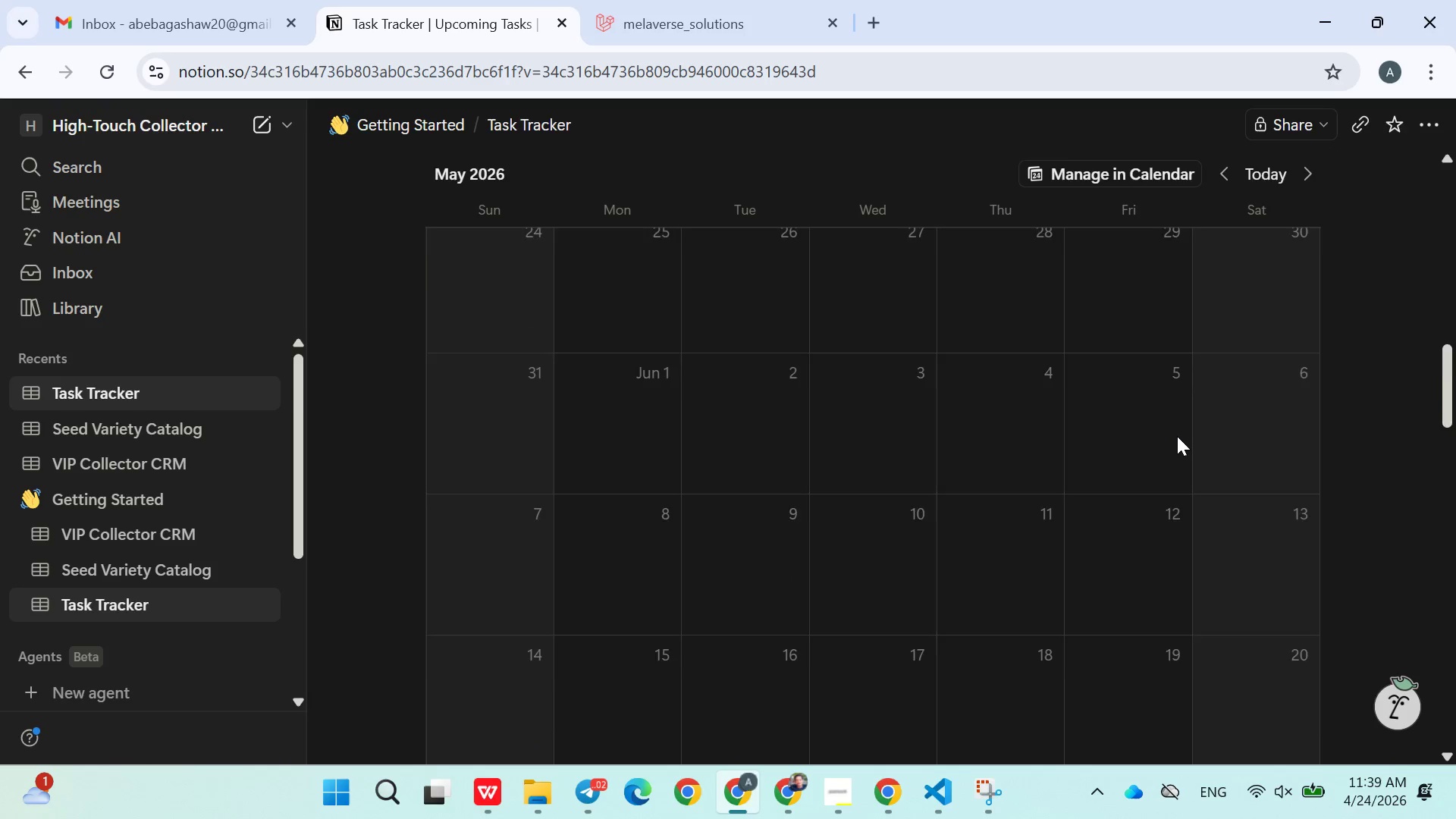 
left_click([579, 281])
 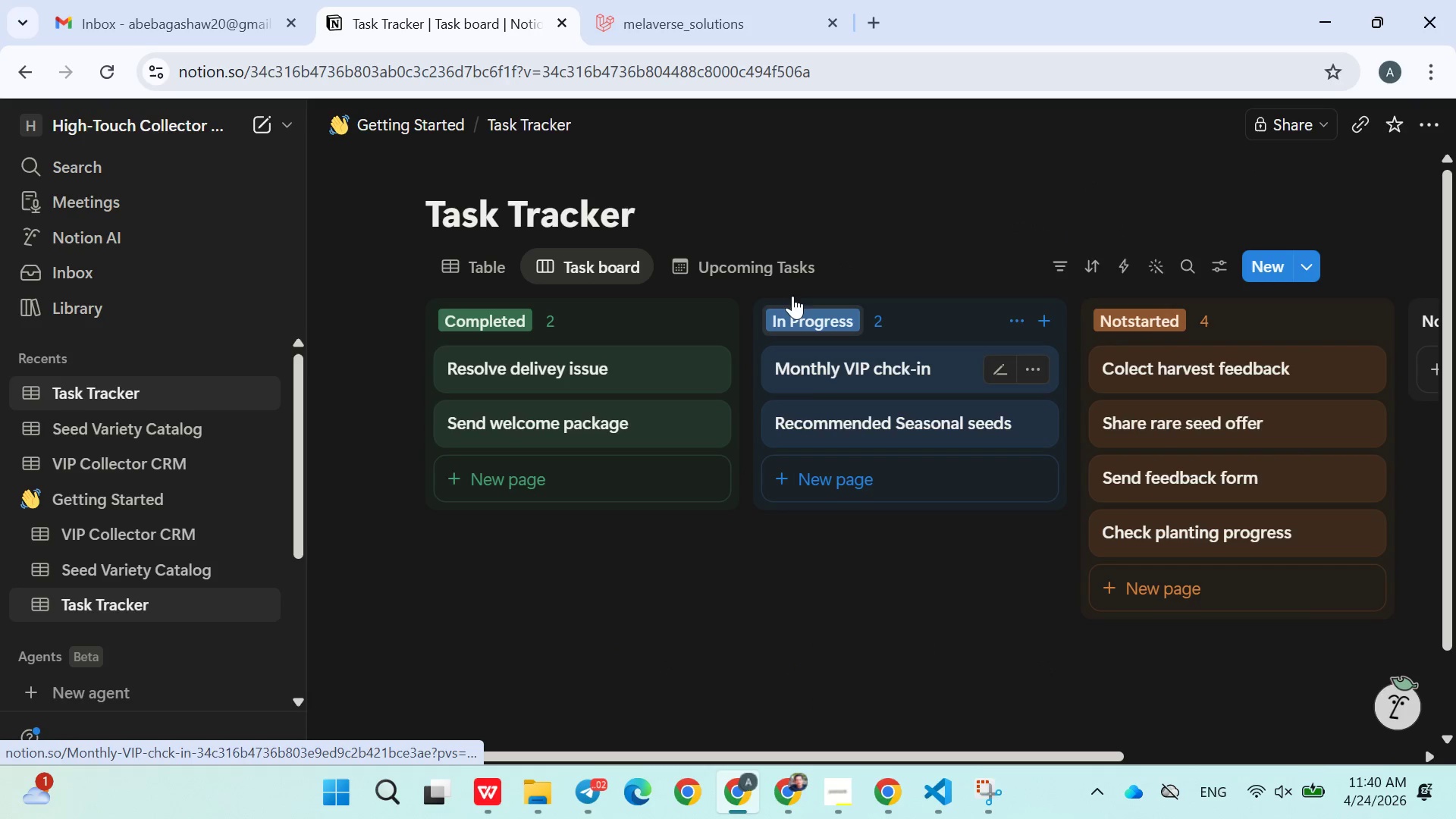 
left_click([767, 271])
 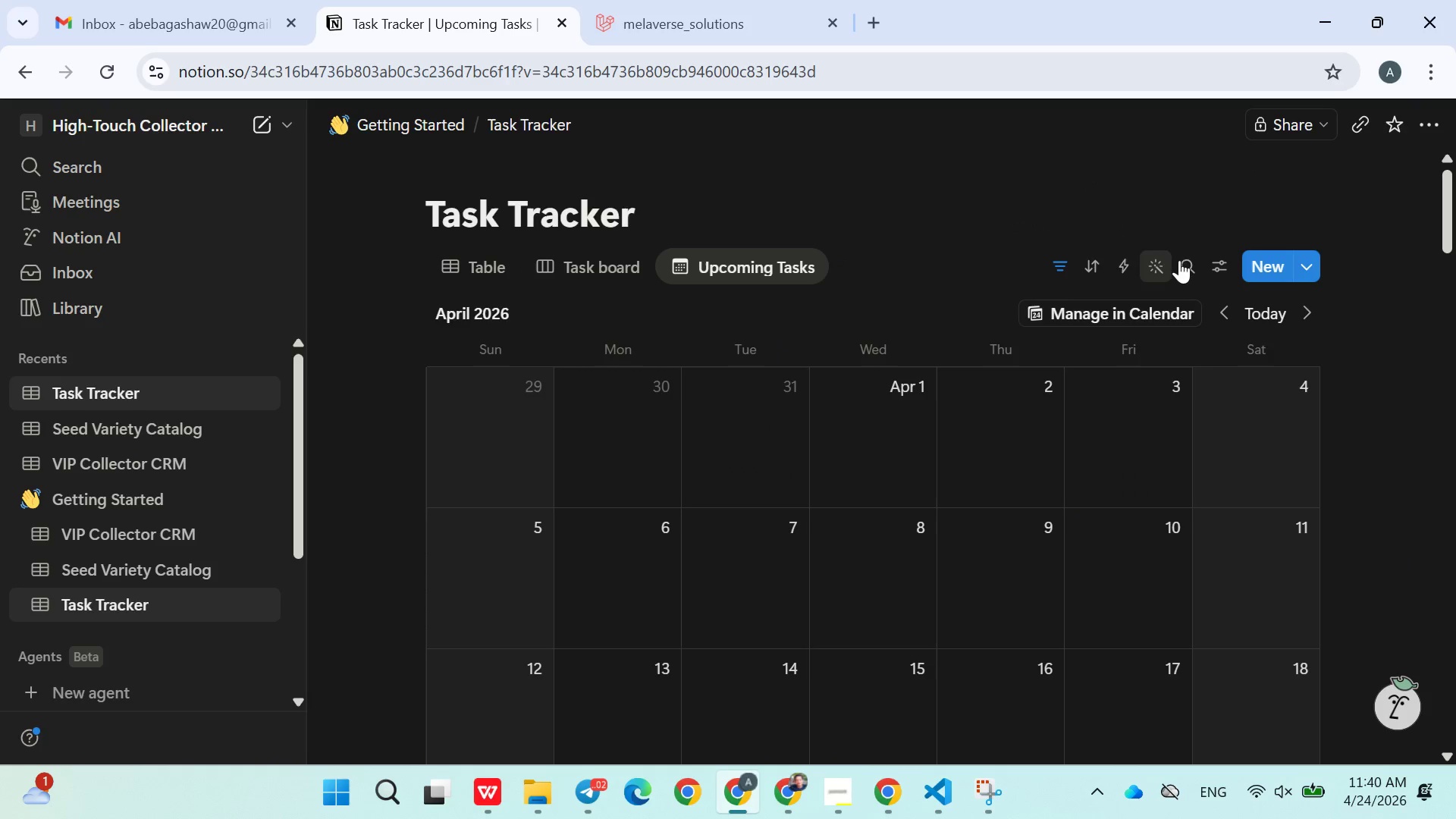 
left_click([1216, 256])
 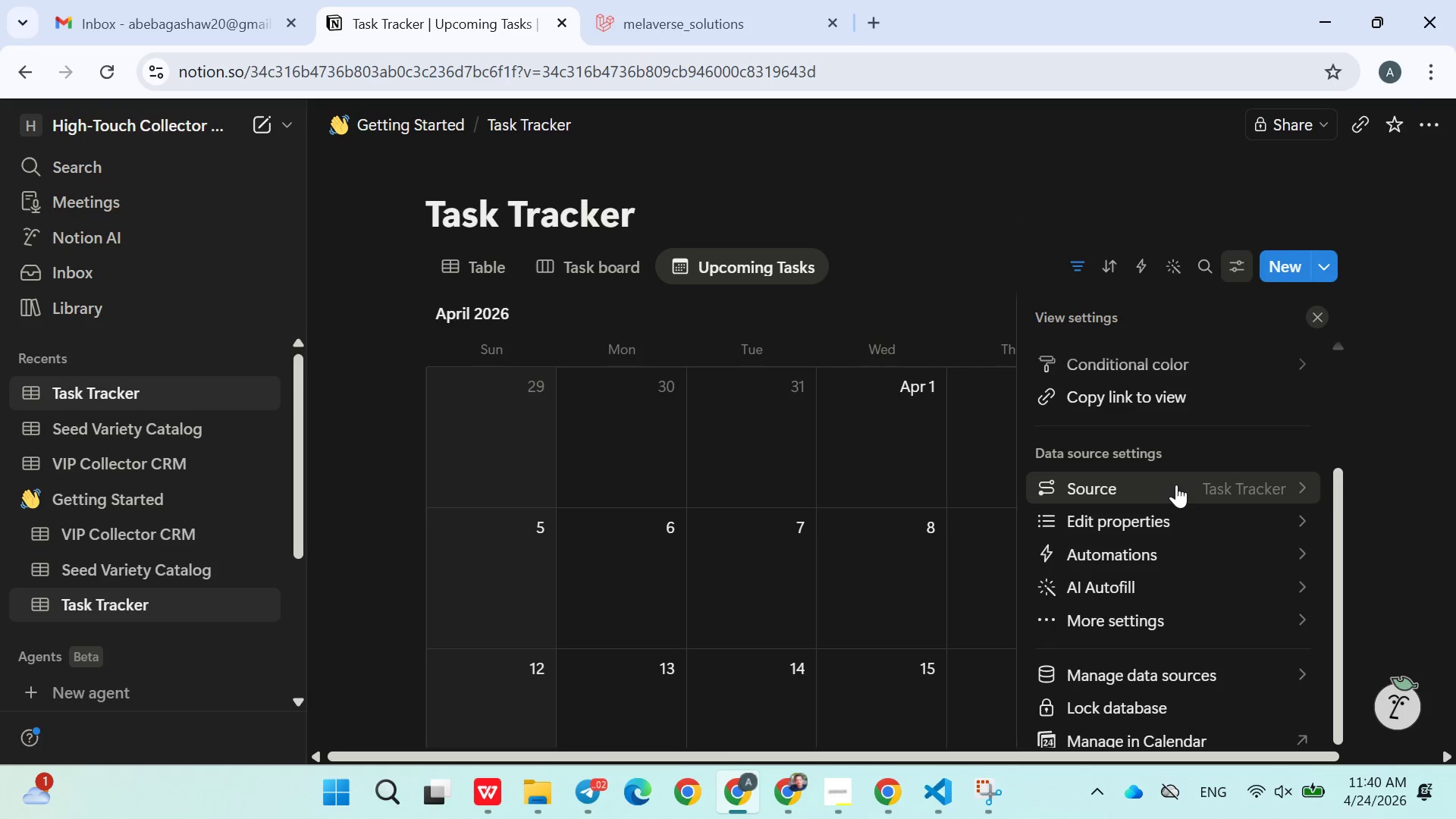 
wait(5.33)
 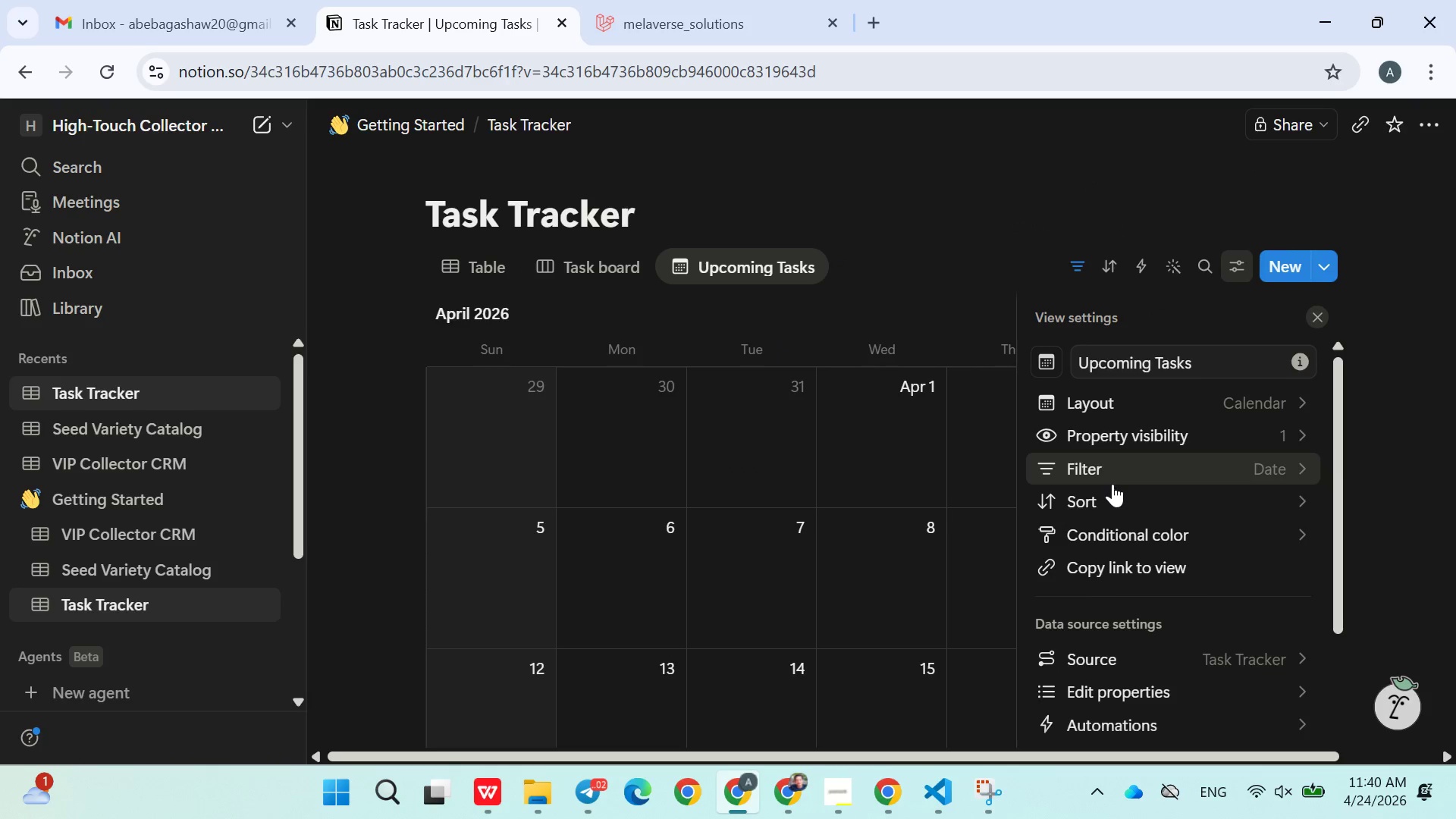 
double_click([1166, 365])
 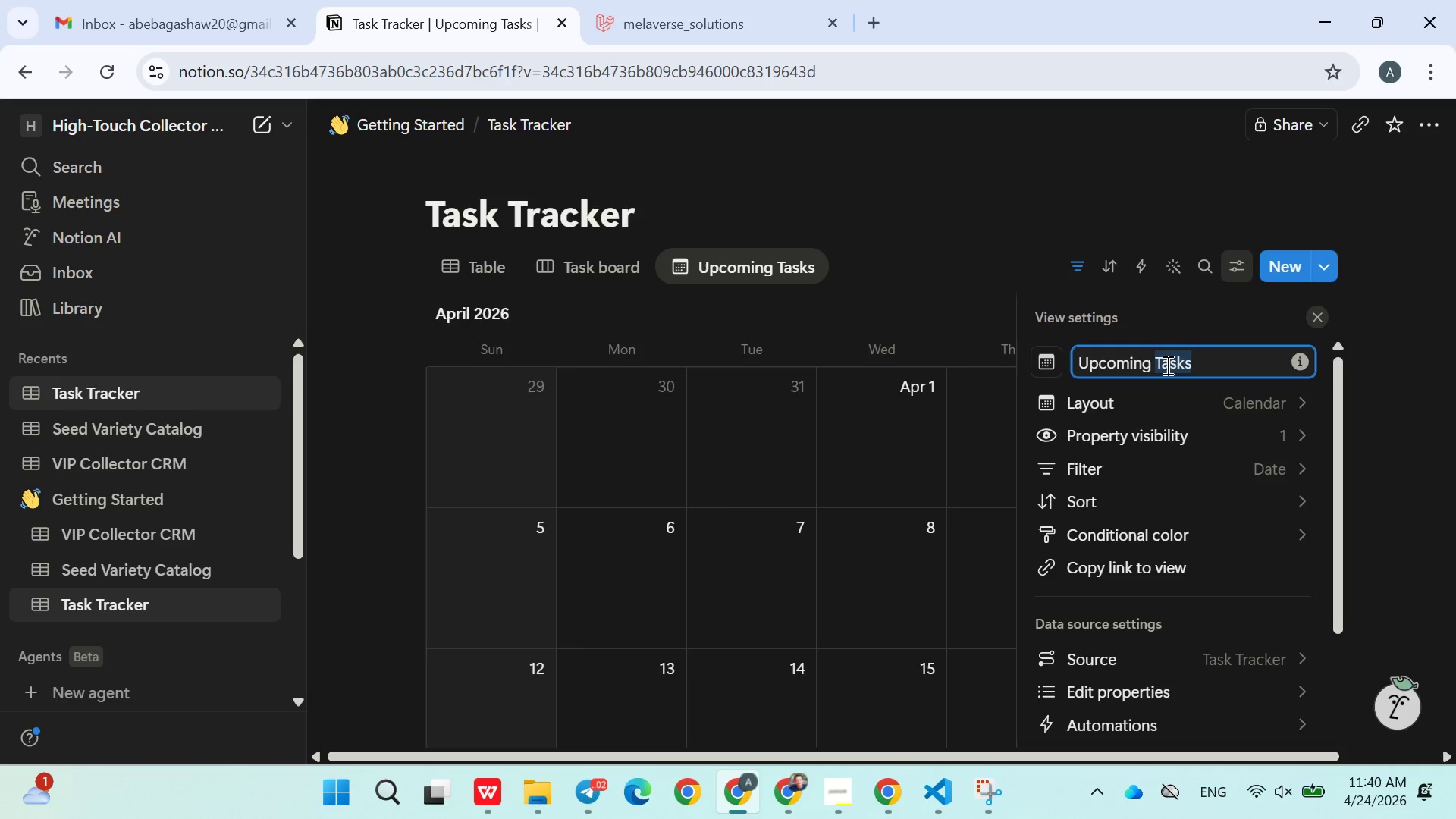 
triple_click([1166, 365])
 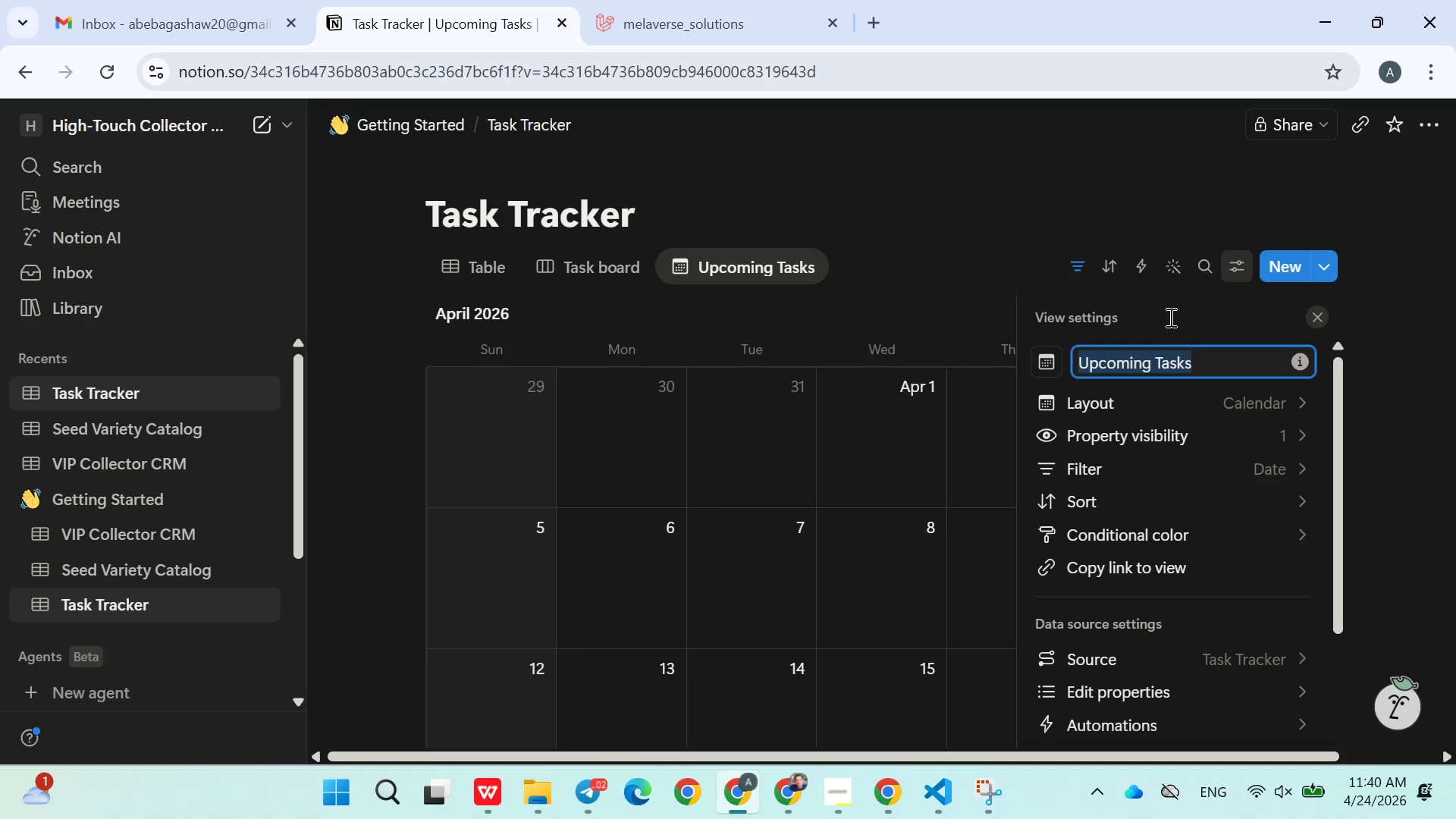 
left_click([1169, 317])
 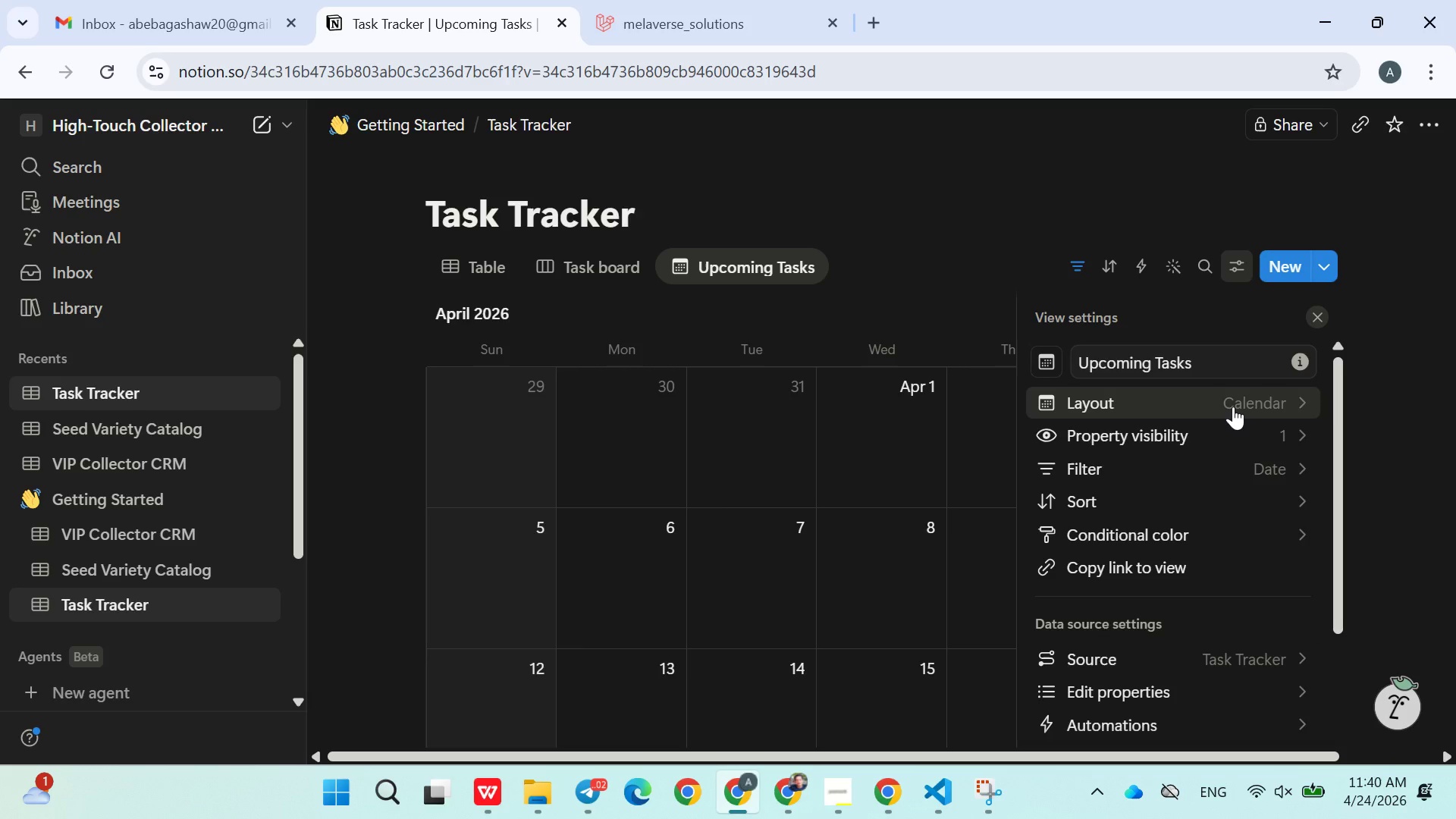 
left_click([1233, 406])
 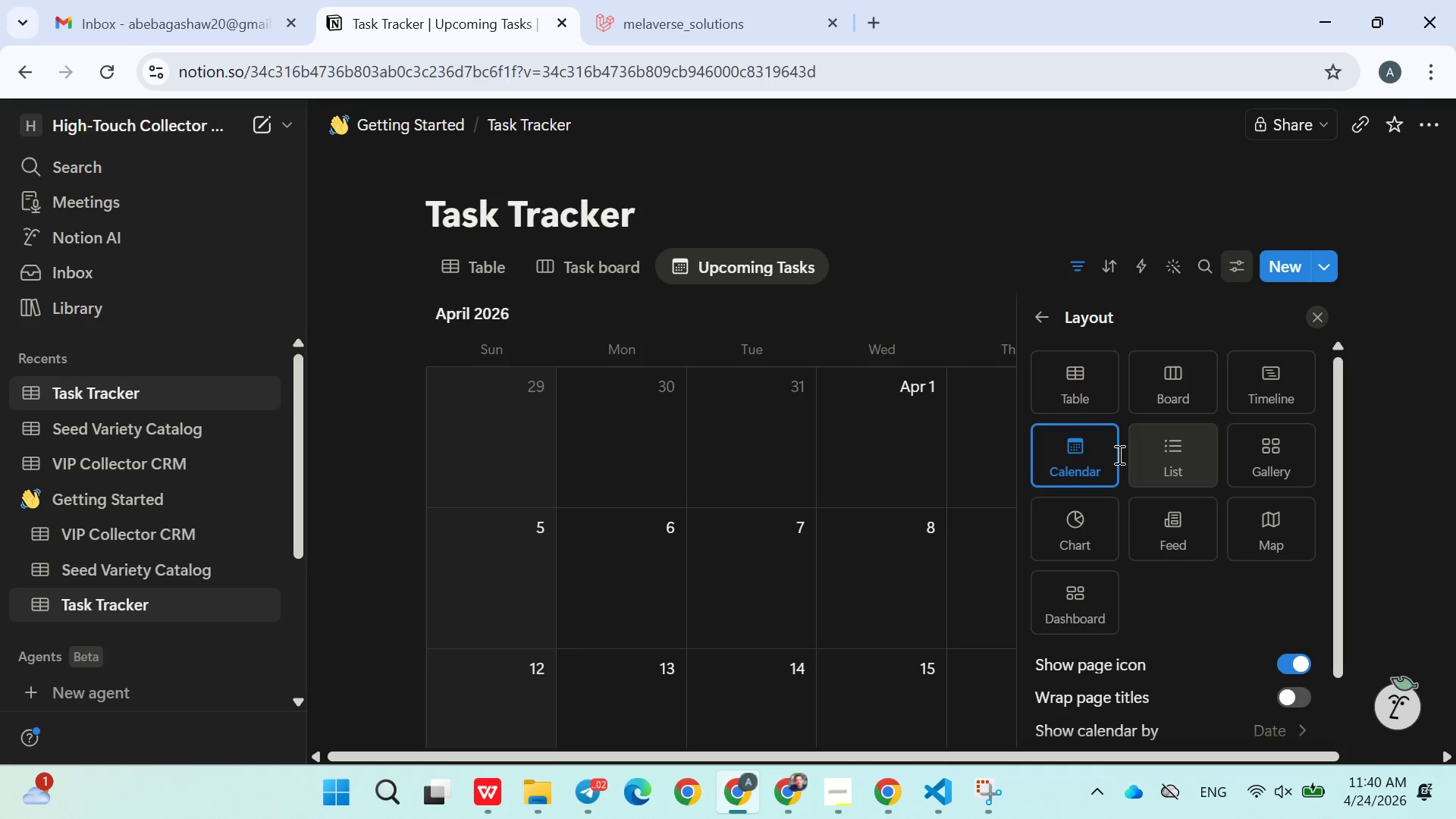 
left_click([1109, 455])
 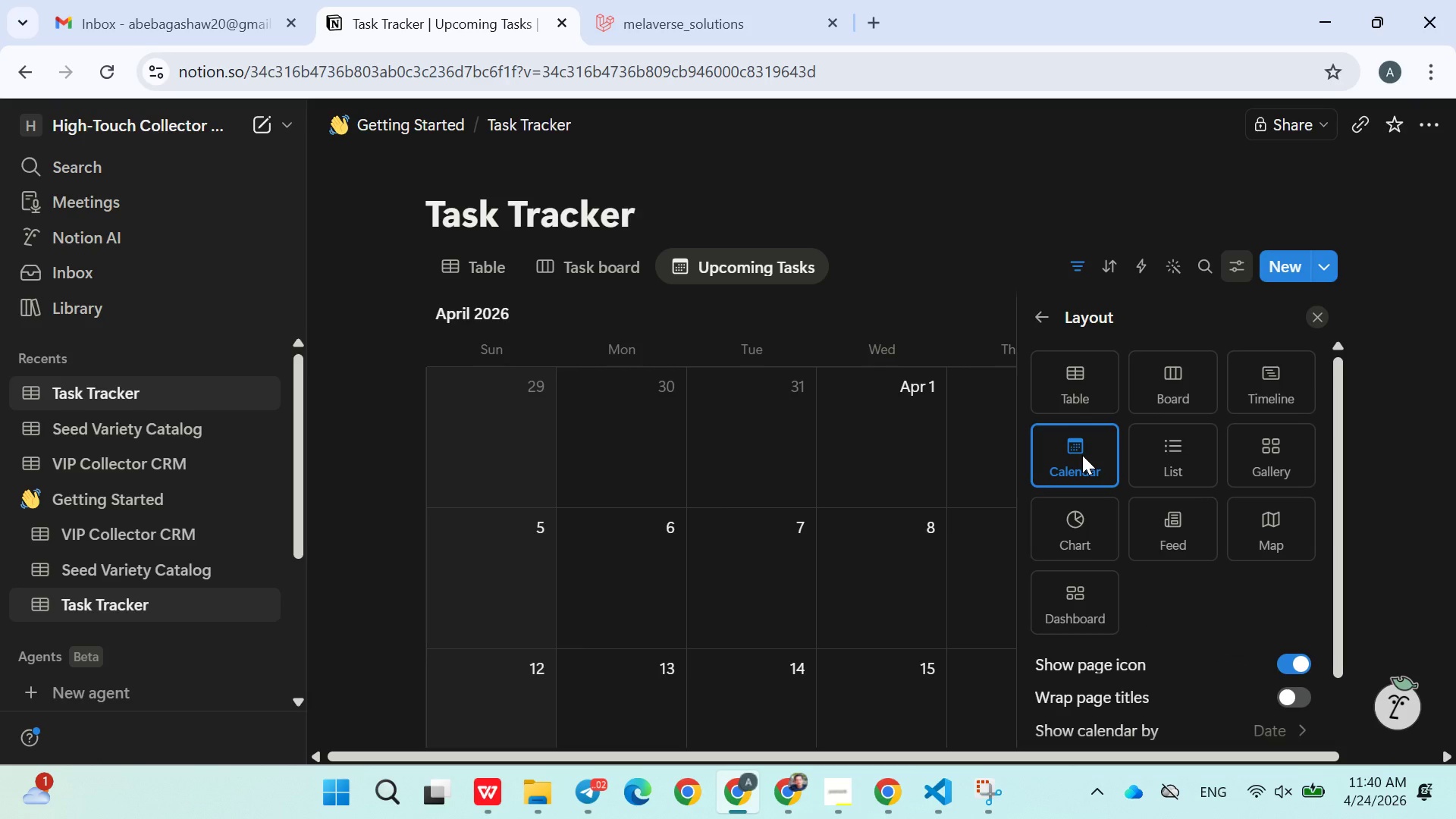 
left_click([1082, 455])
 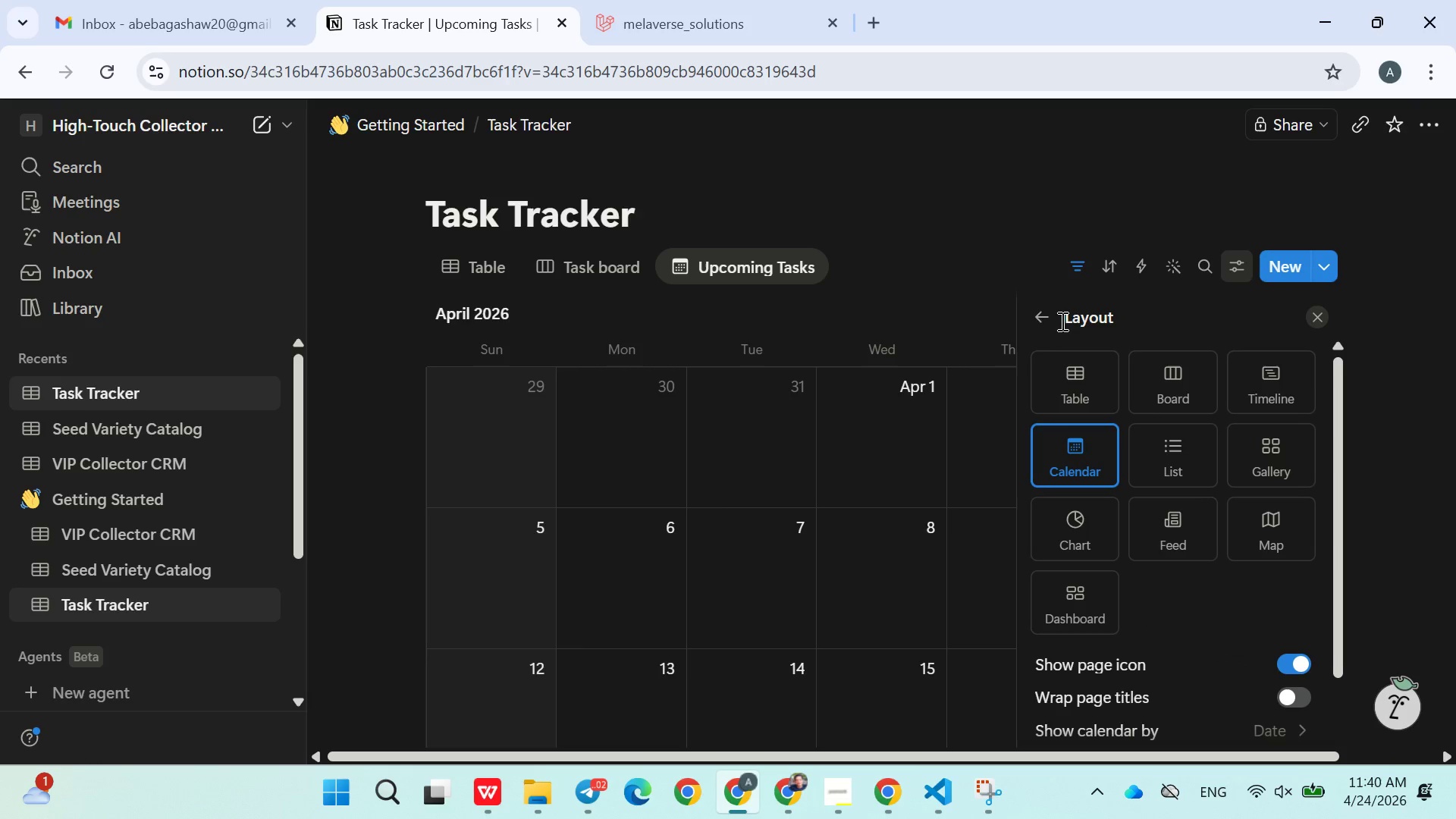 
left_click([1043, 326])
 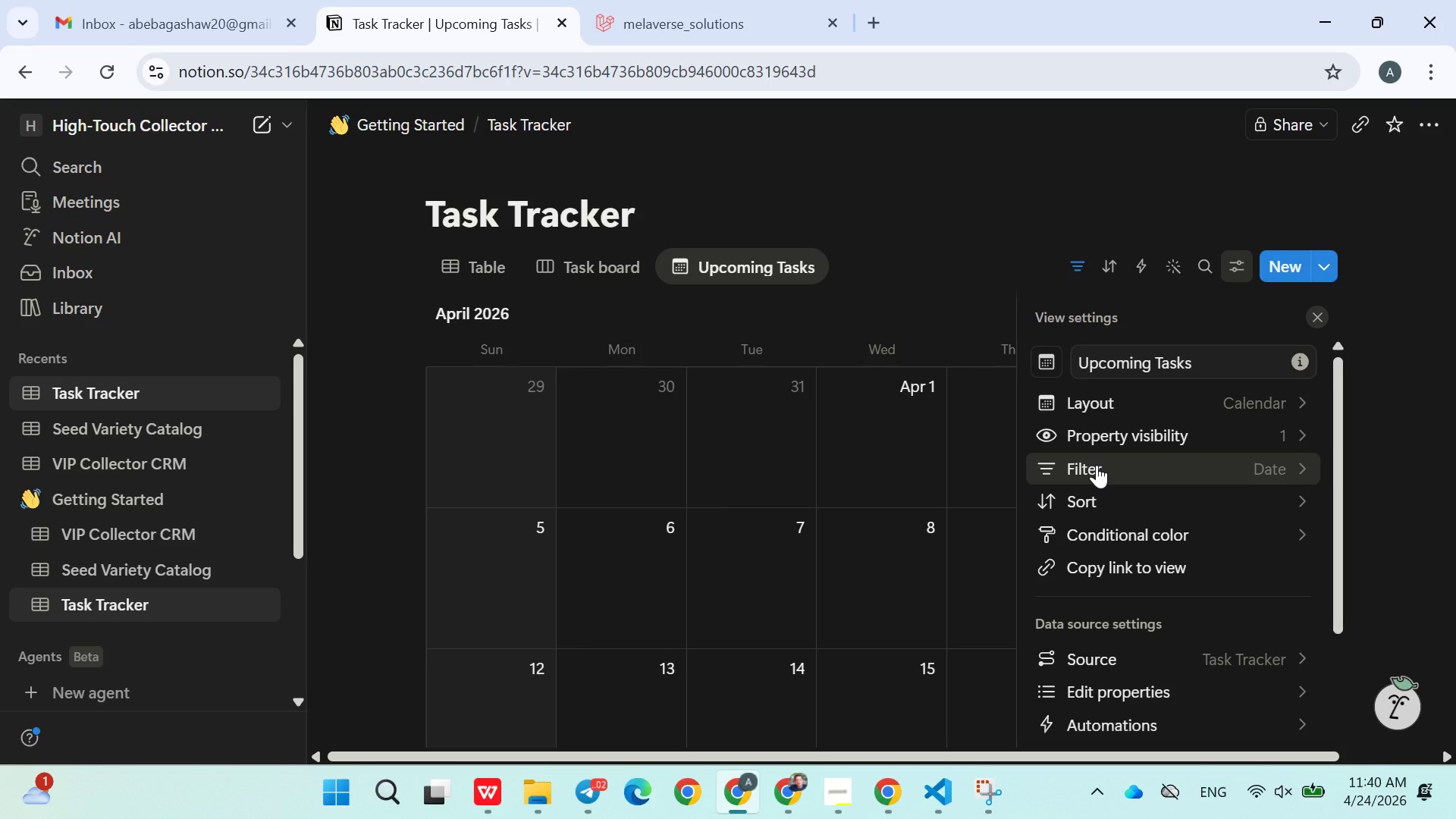 
left_click([1097, 465])
 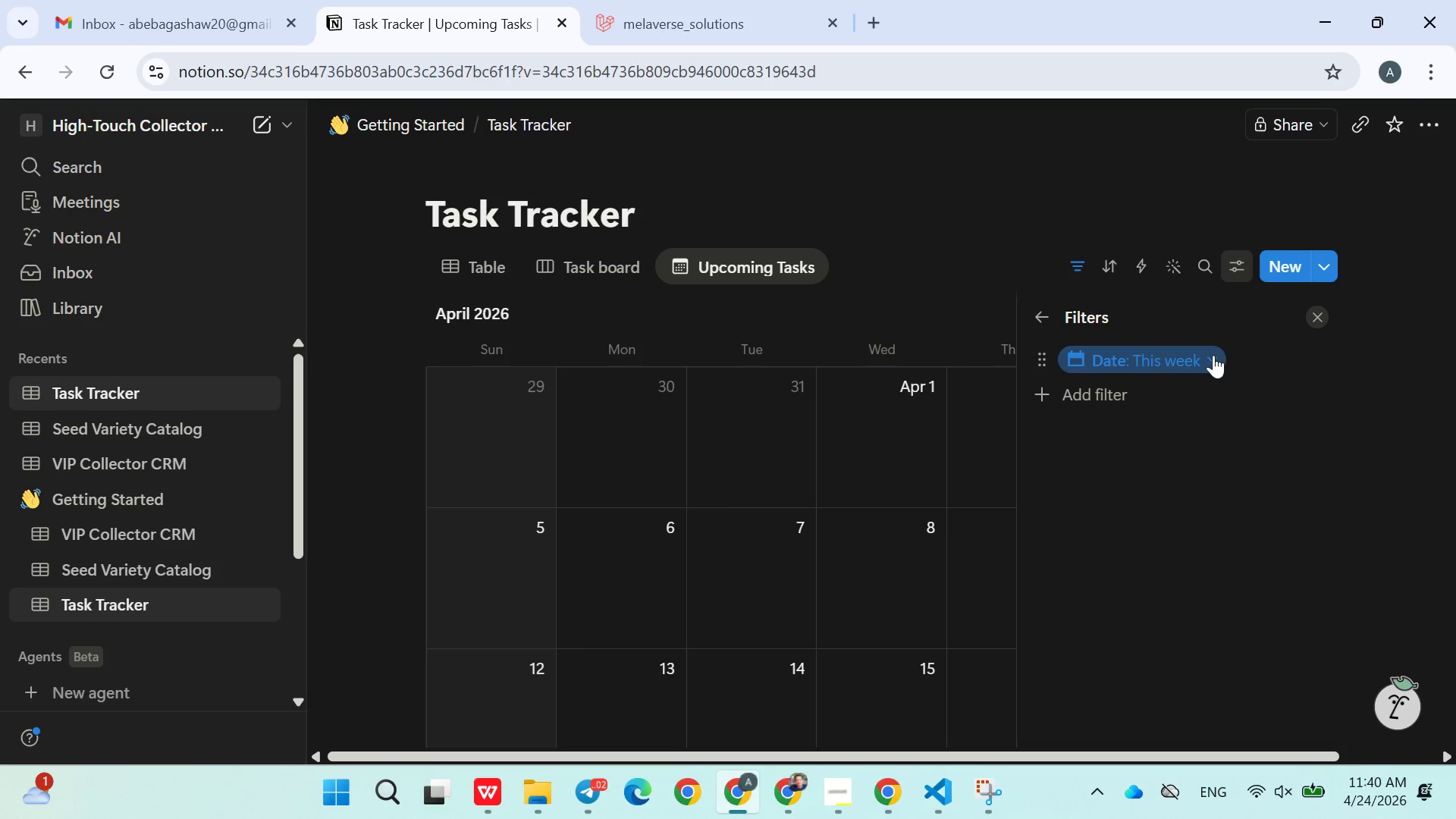 
left_click([1320, 328])
 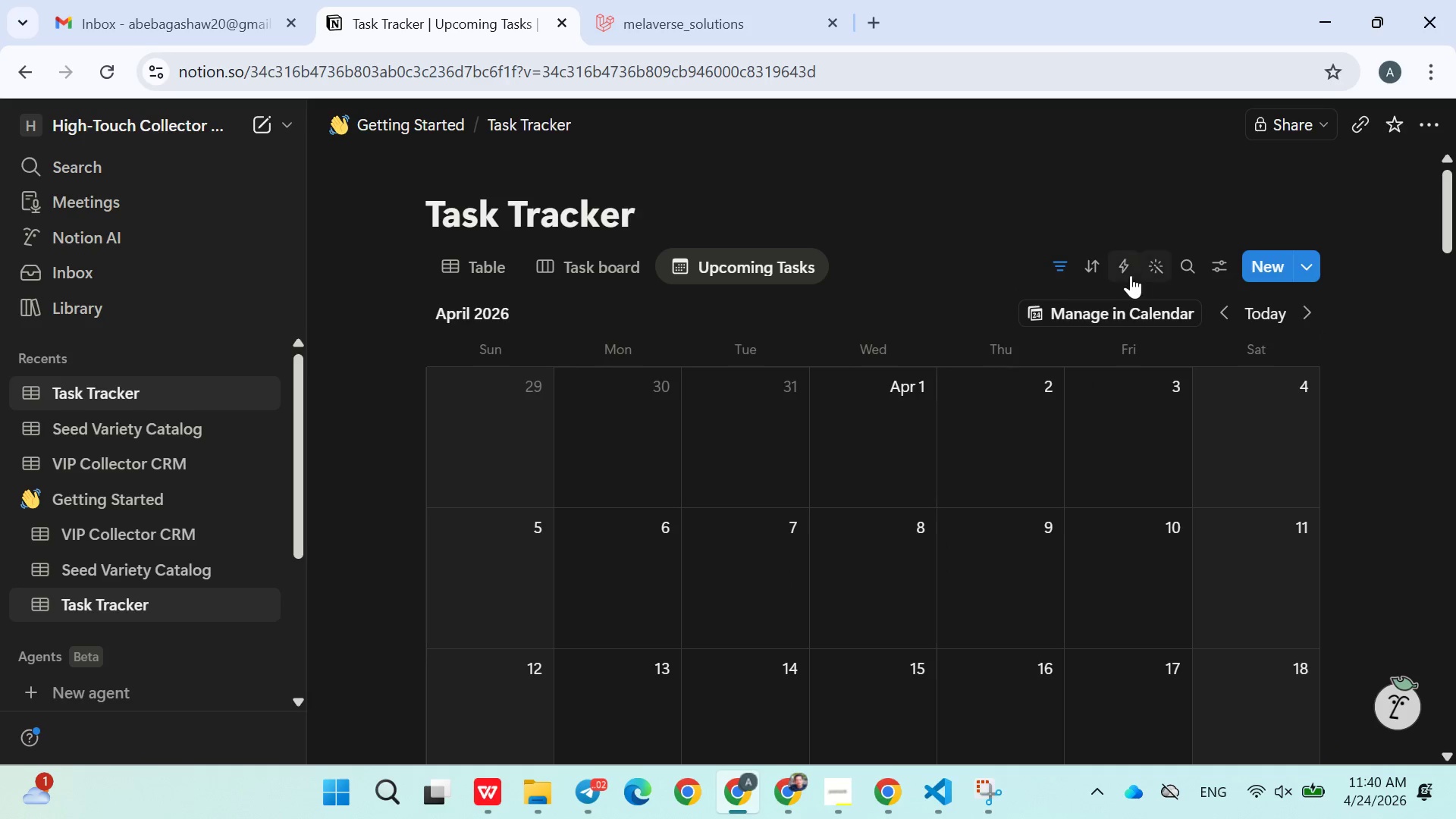 
left_click([1222, 271])
 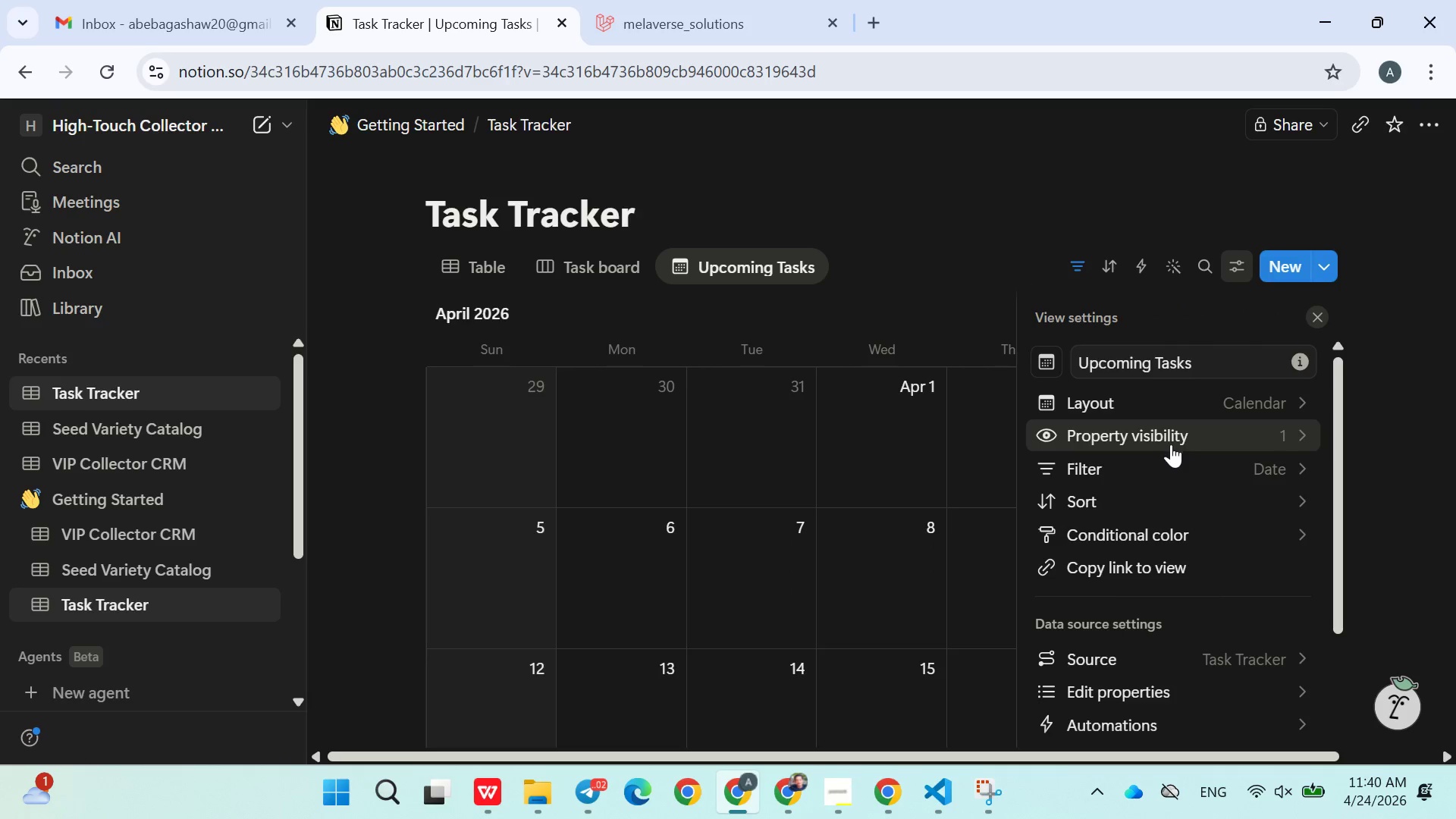 
left_click([1201, 406])
 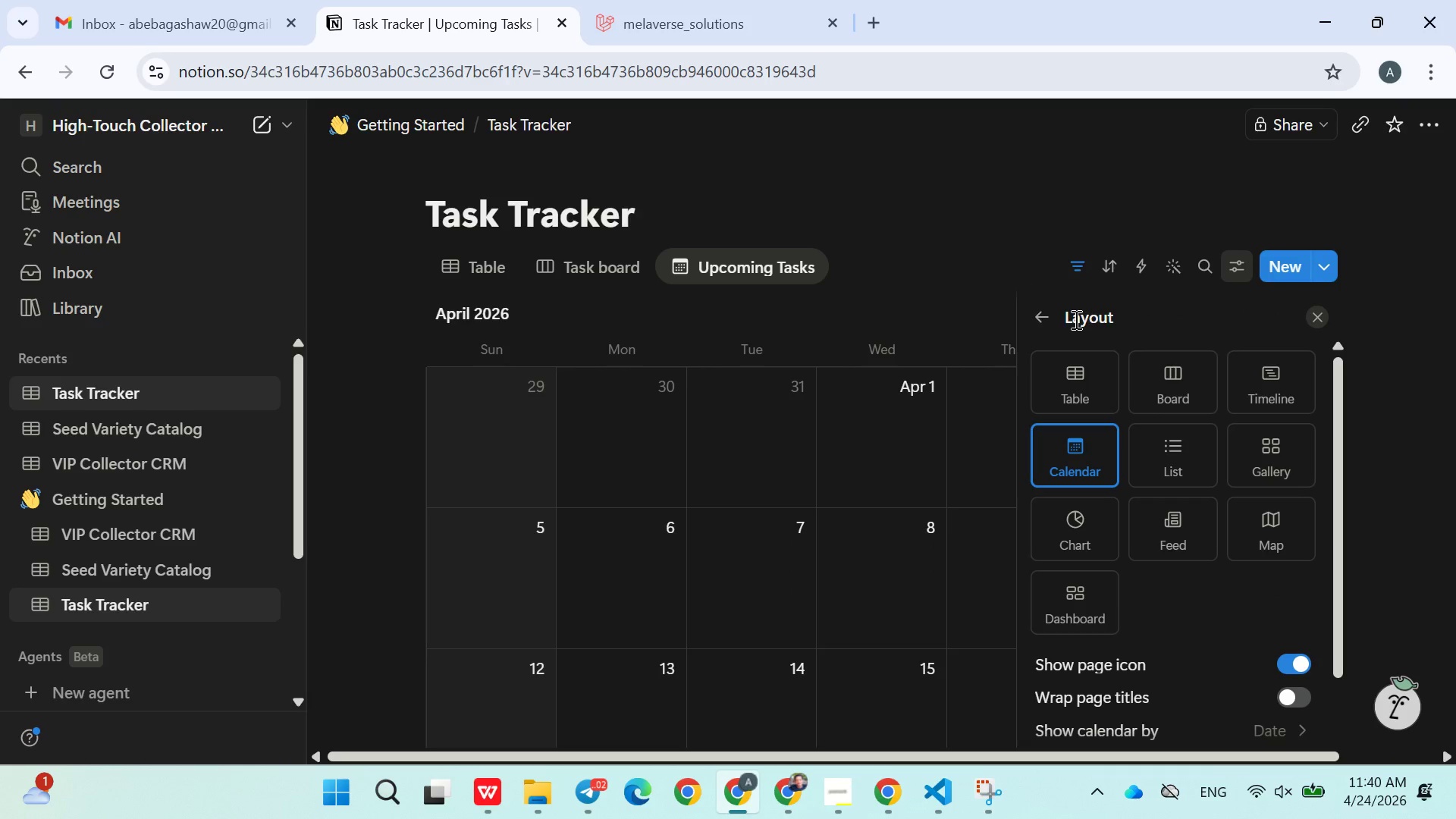 
left_click([1038, 315])
 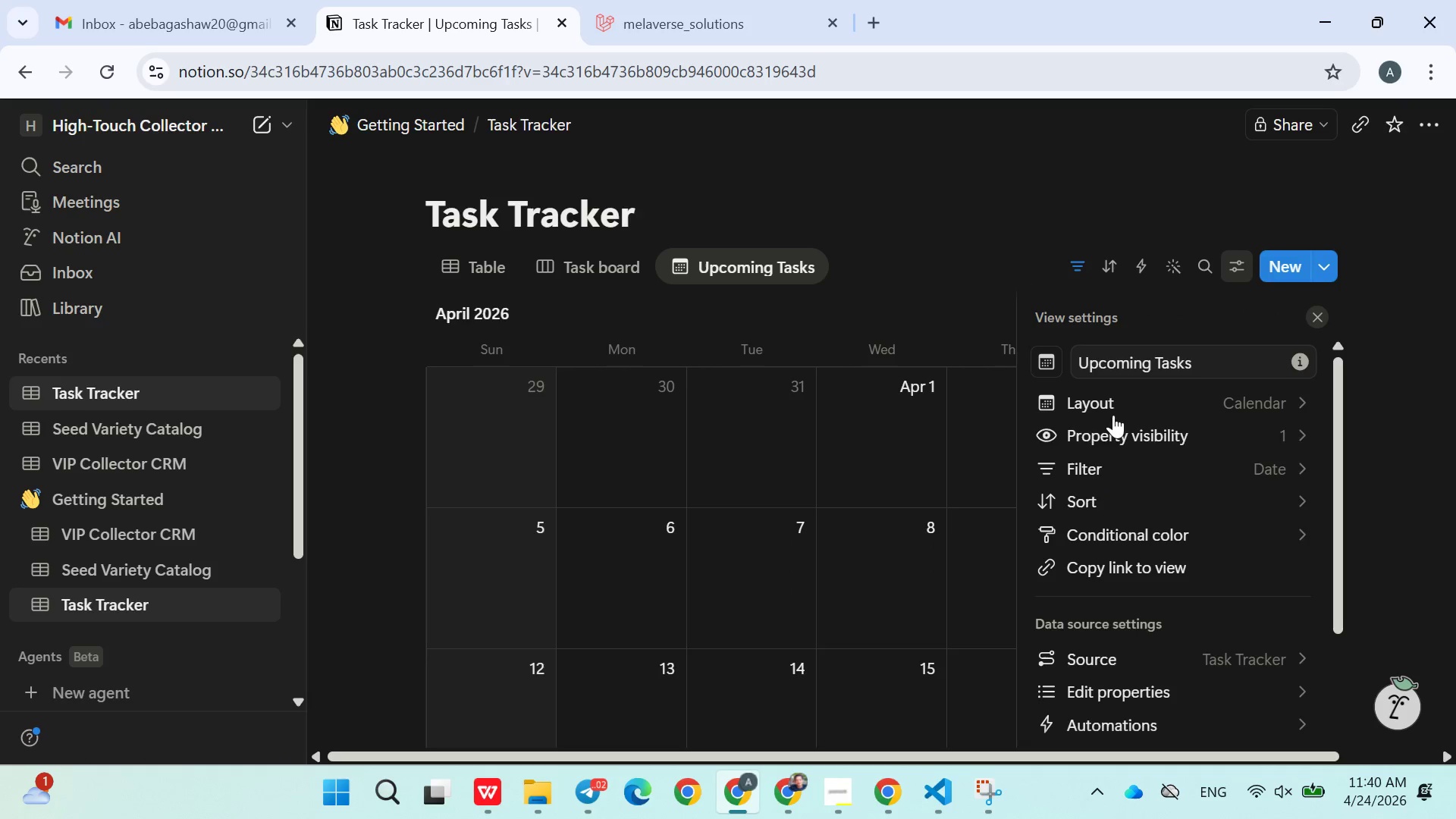 
mouse_move([1132, 507])
 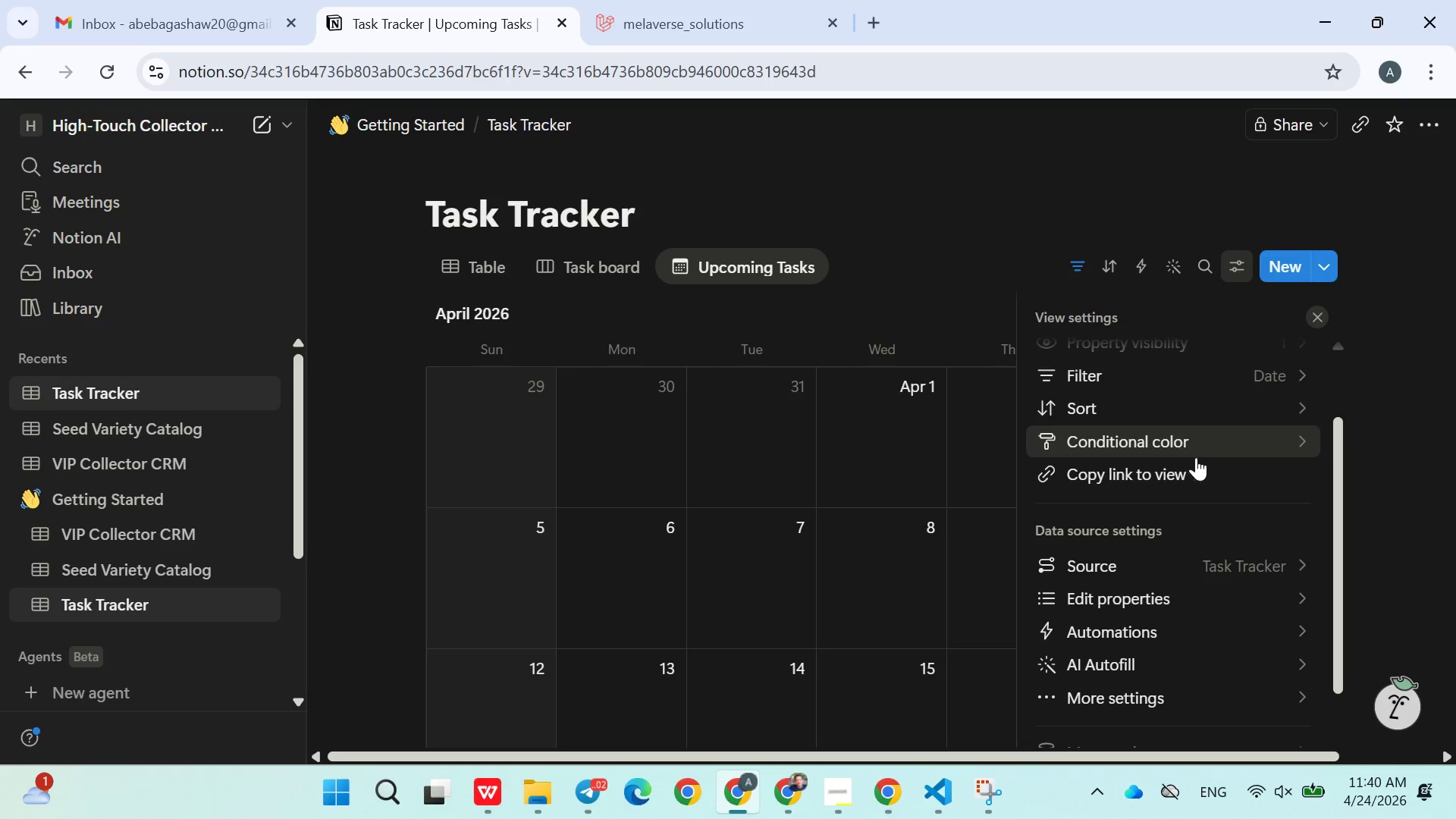 
mouse_move([1163, 535])
 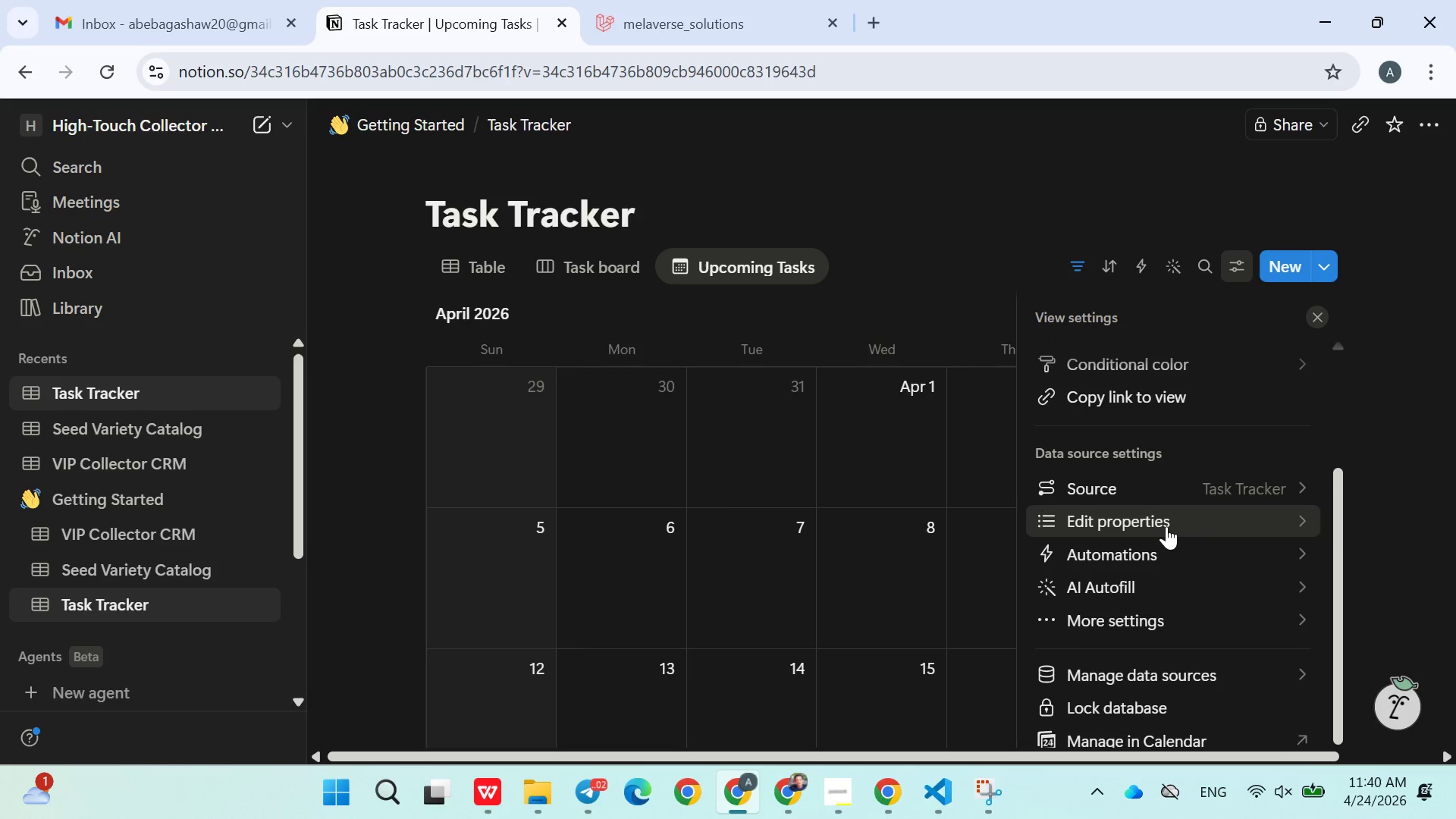 
left_click([1168, 526])
 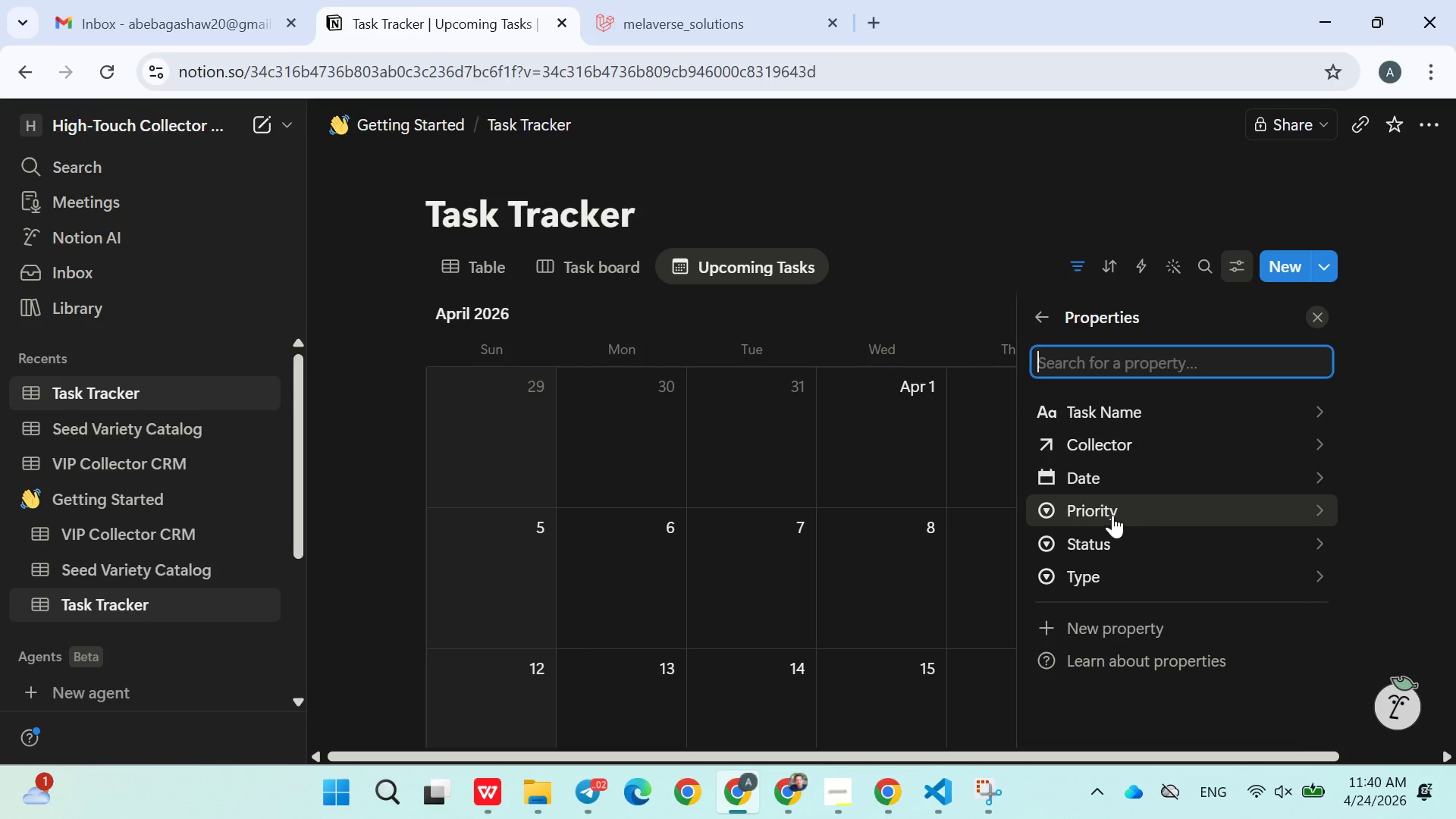 
left_click([1095, 484])
 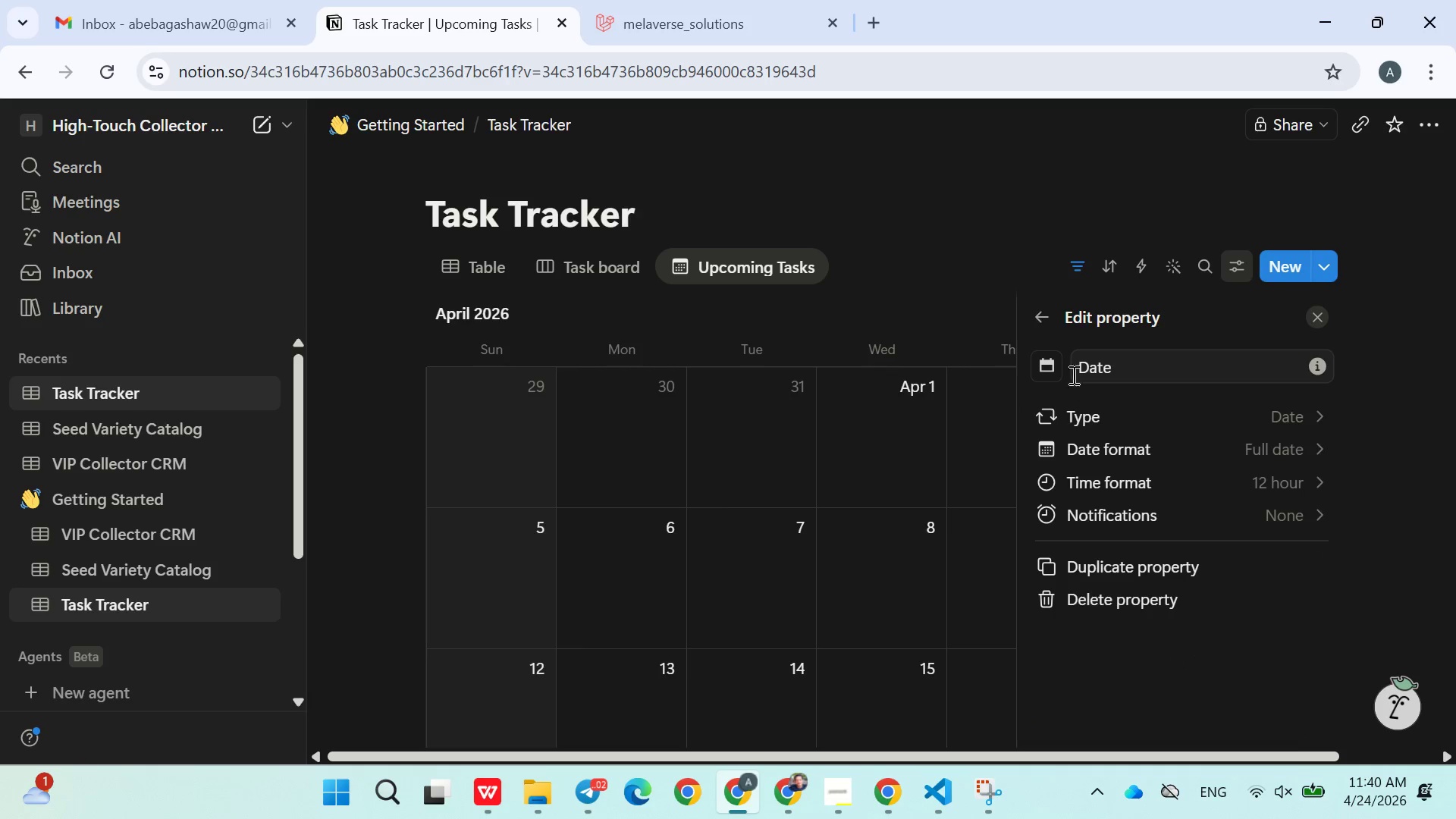 
left_click([1041, 307])
 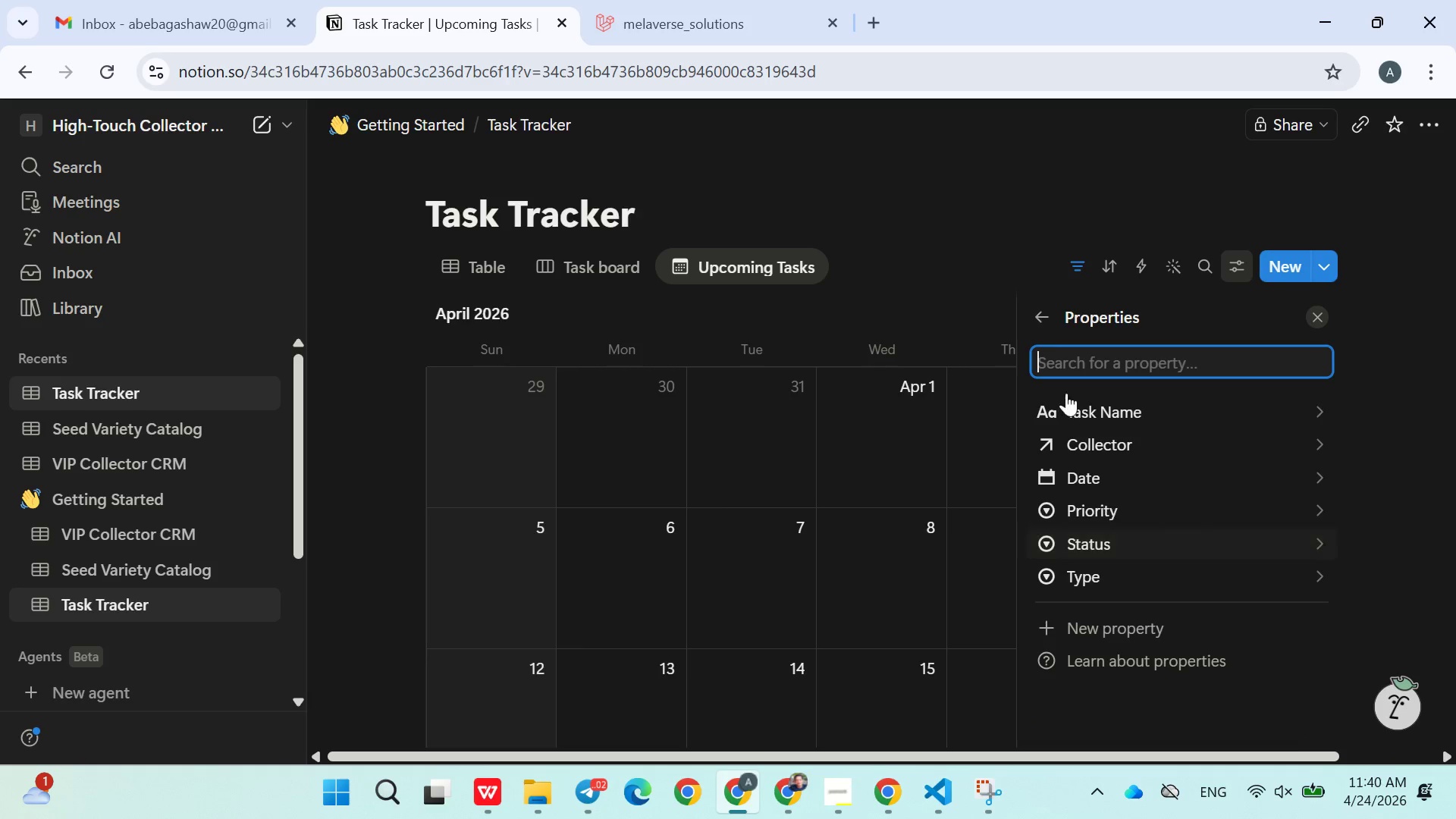 
left_click([1042, 321])
 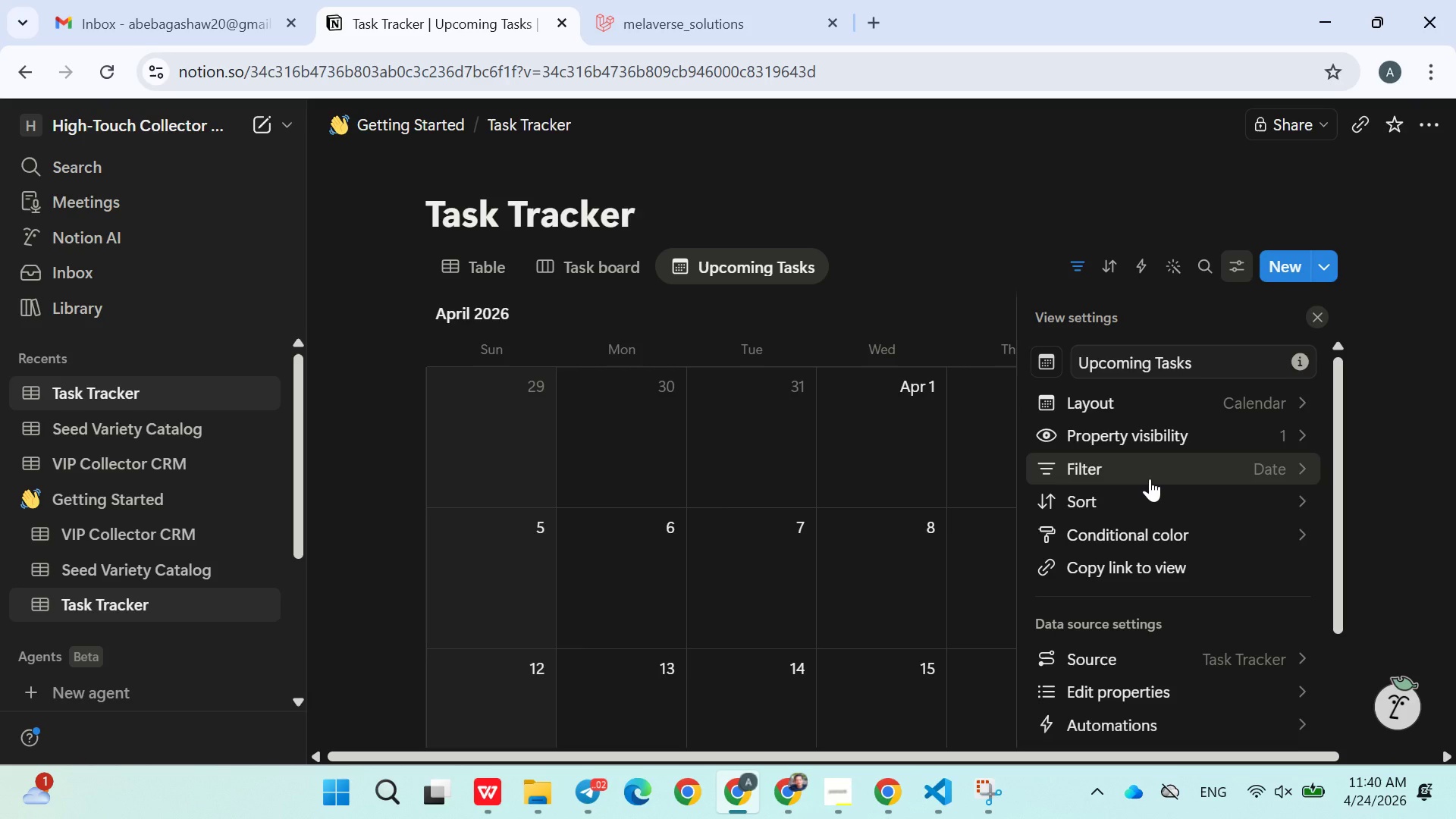 
left_click([1150, 479])
 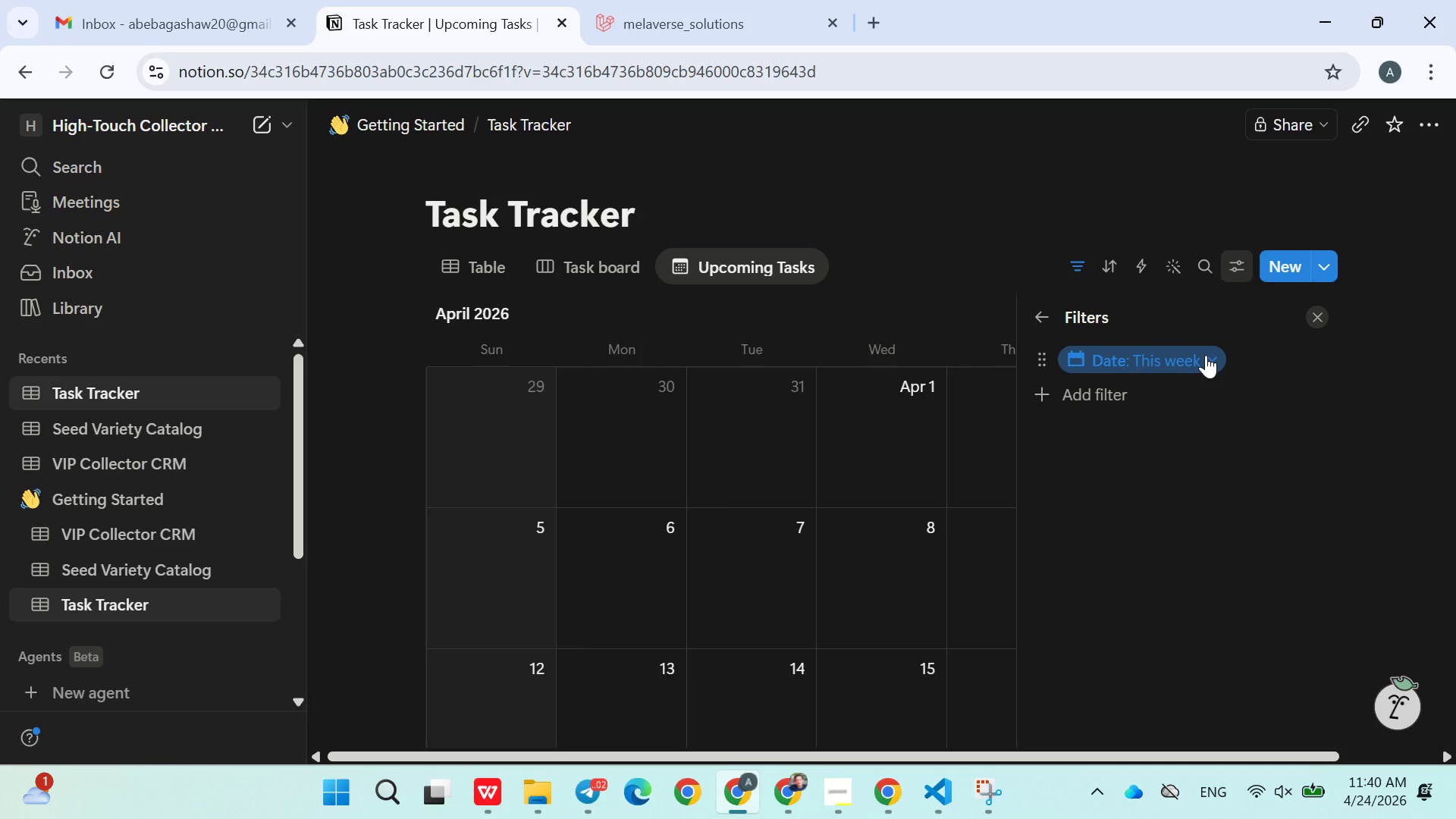 
left_click([1210, 358])
 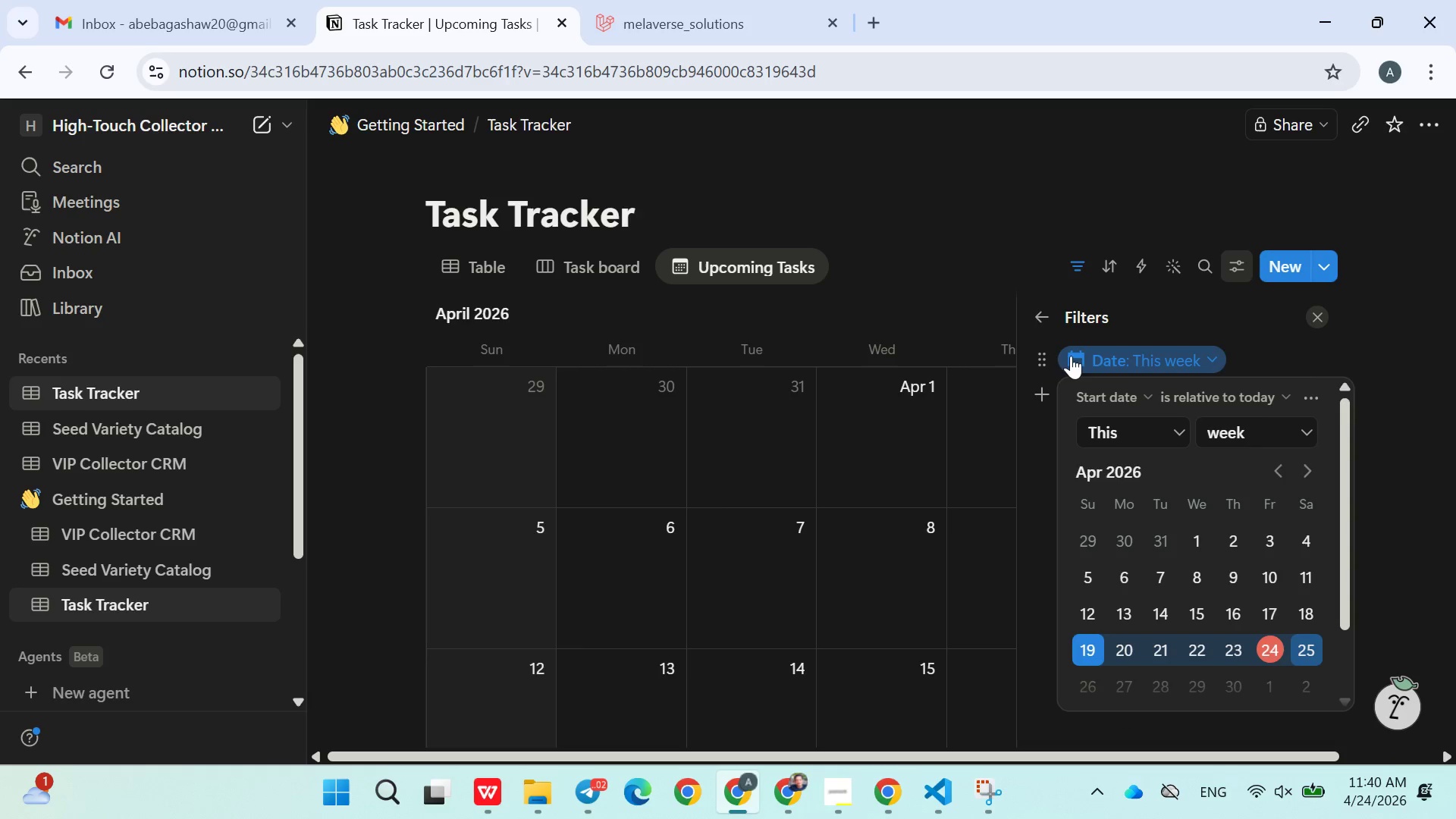 
left_click([1047, 362])
 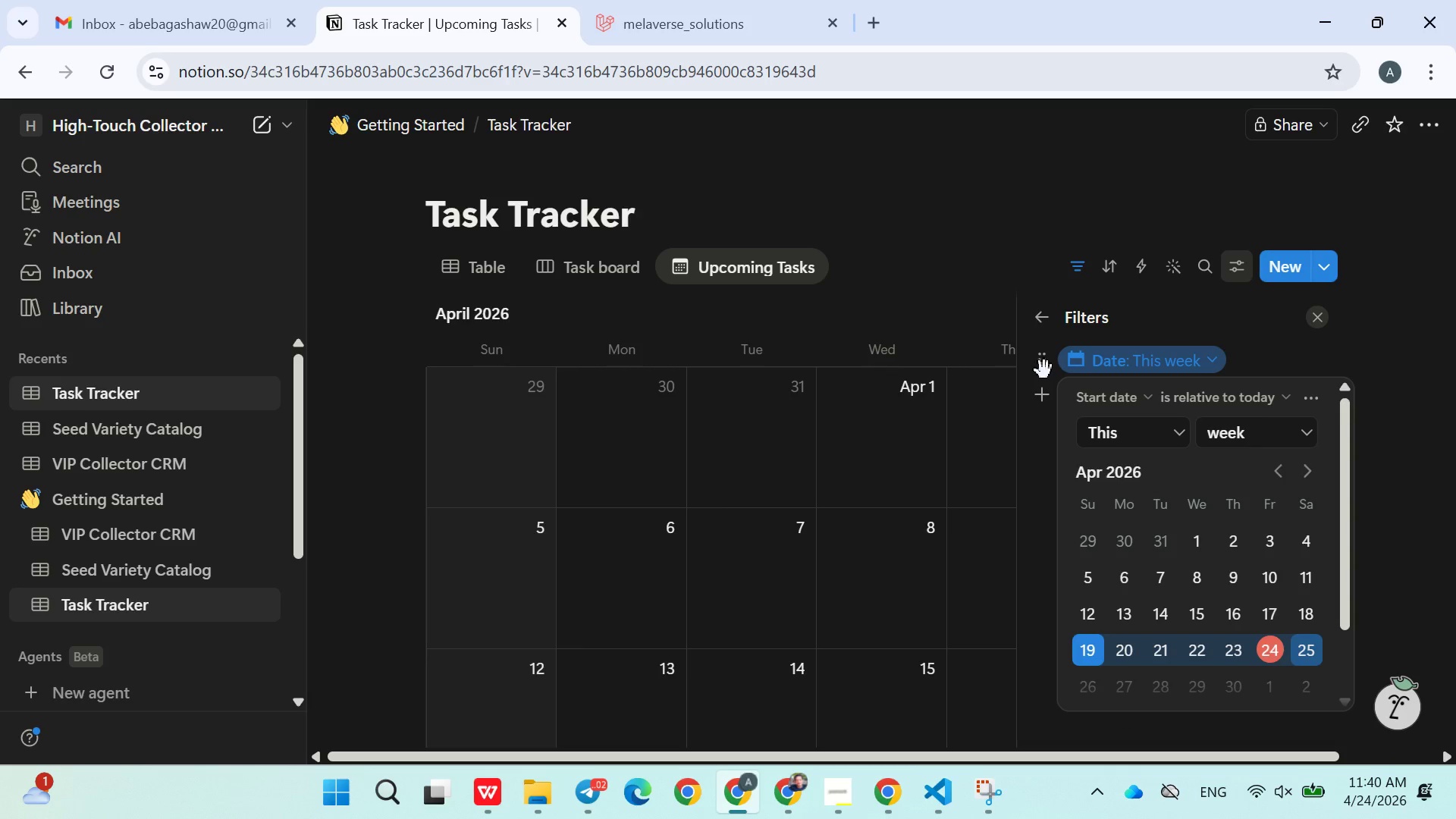 
left_click([1044, 370])
 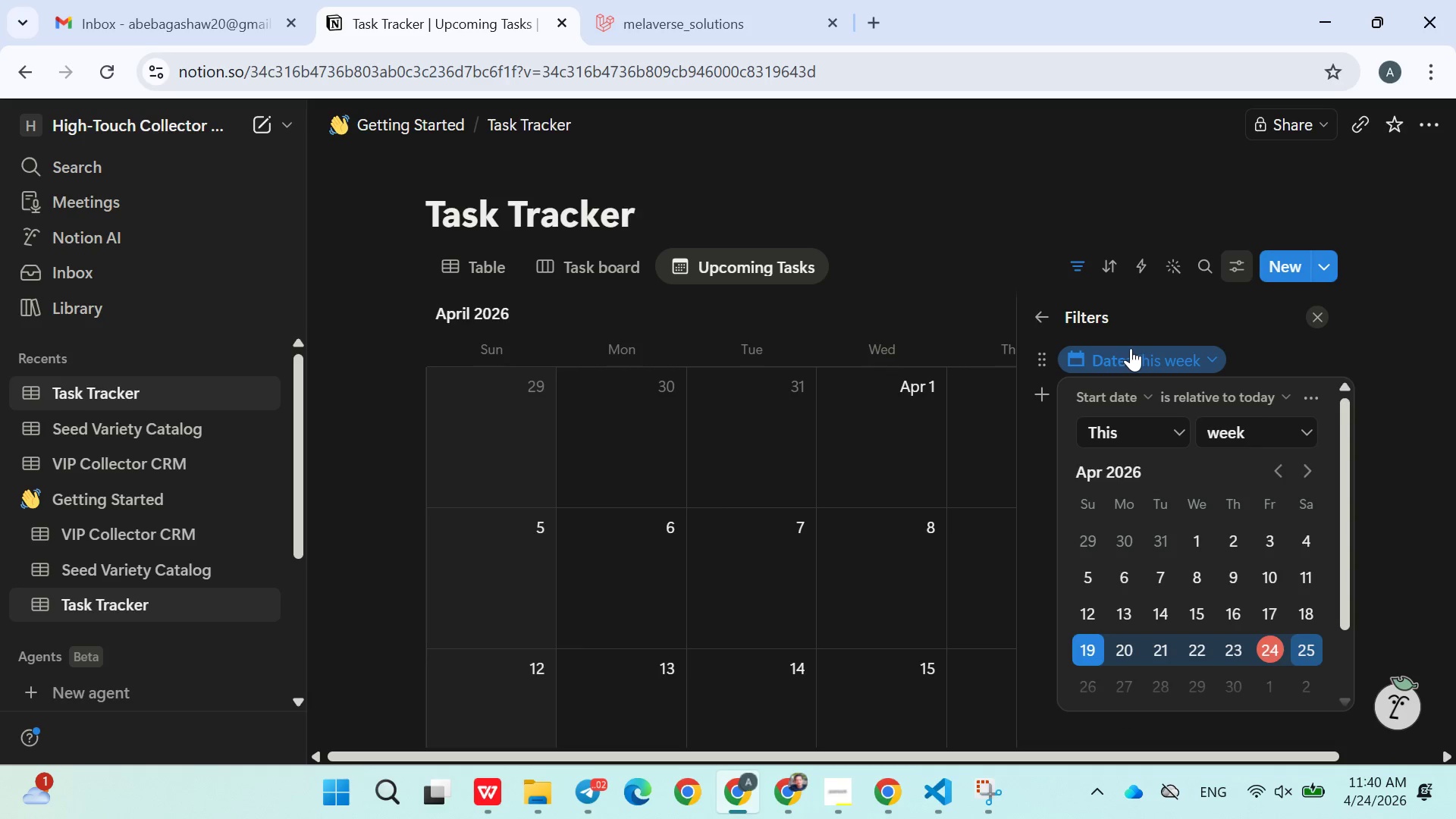 
double_click([1131, 348])
 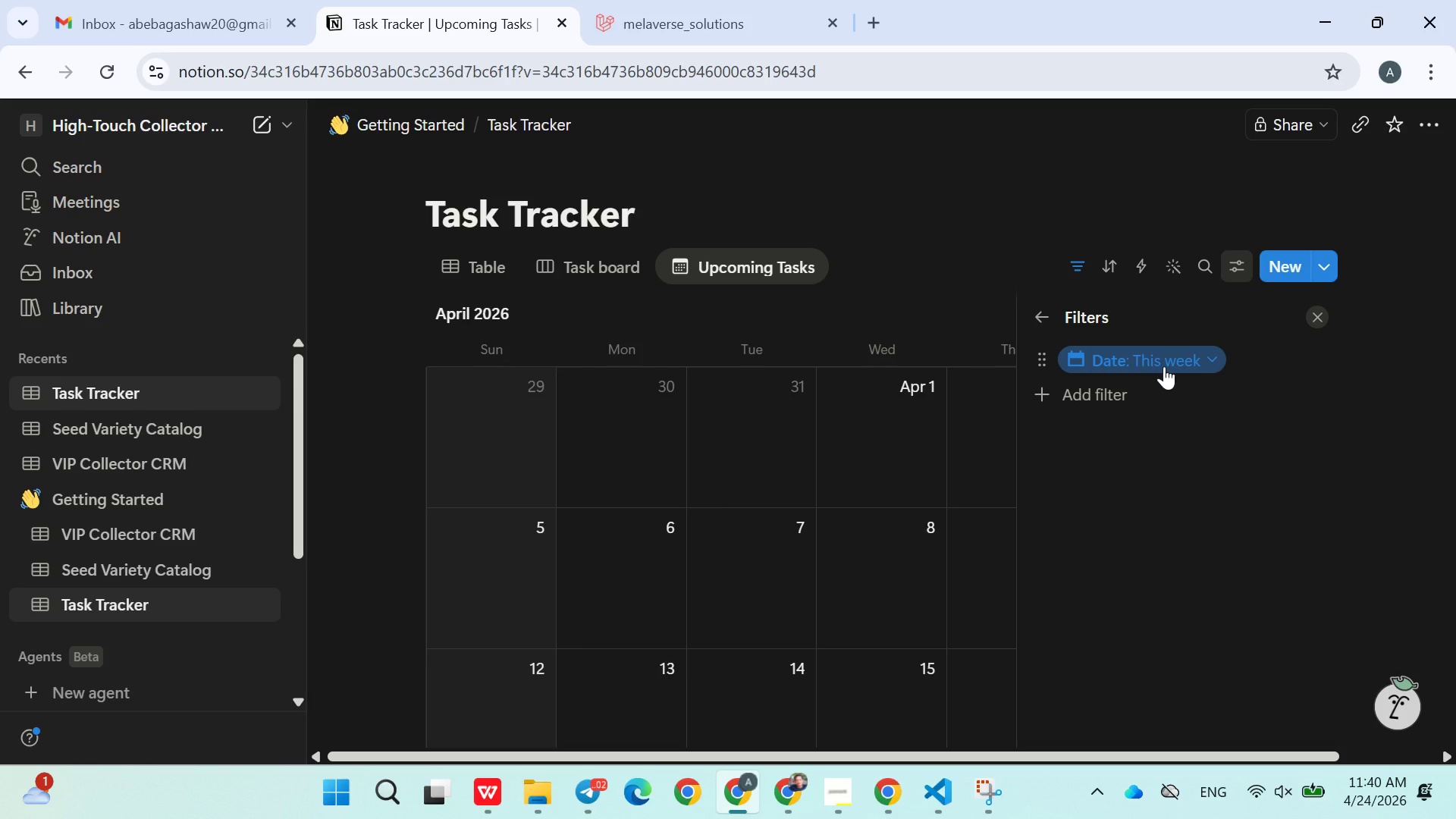 
right_click([1164, 366])
 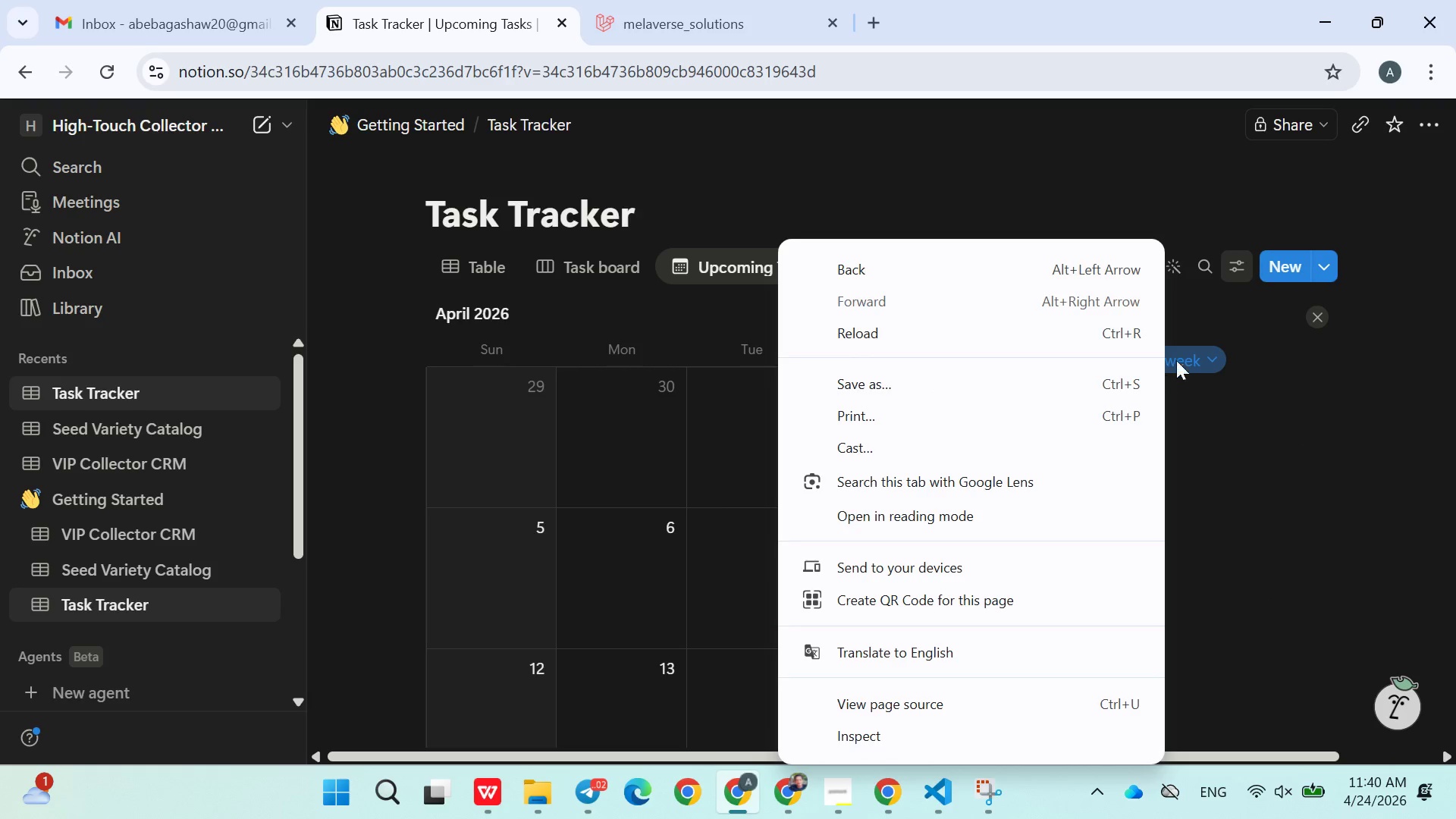 
left_click([1184, 356])
 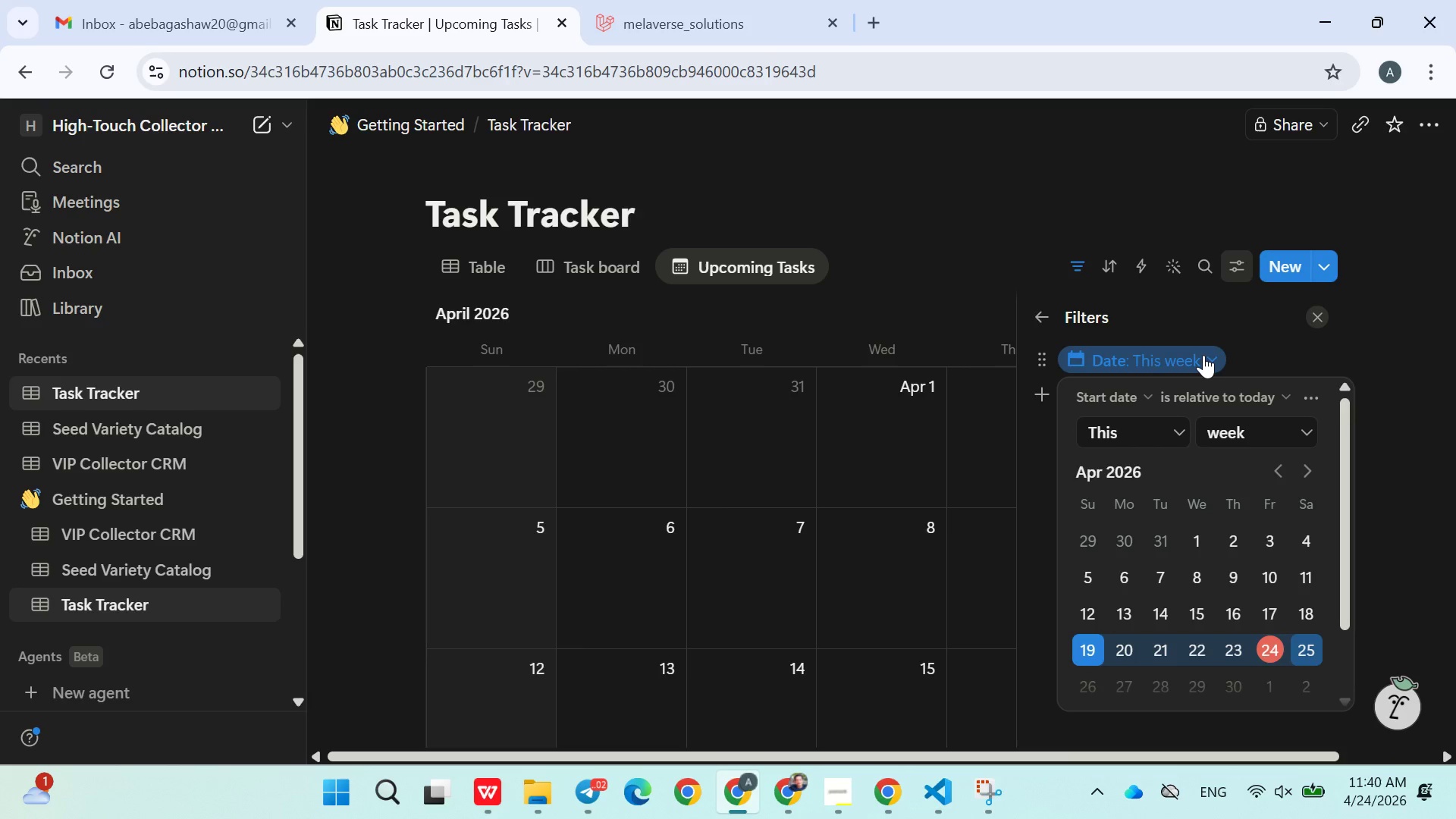 
left_click([1203, 355])
 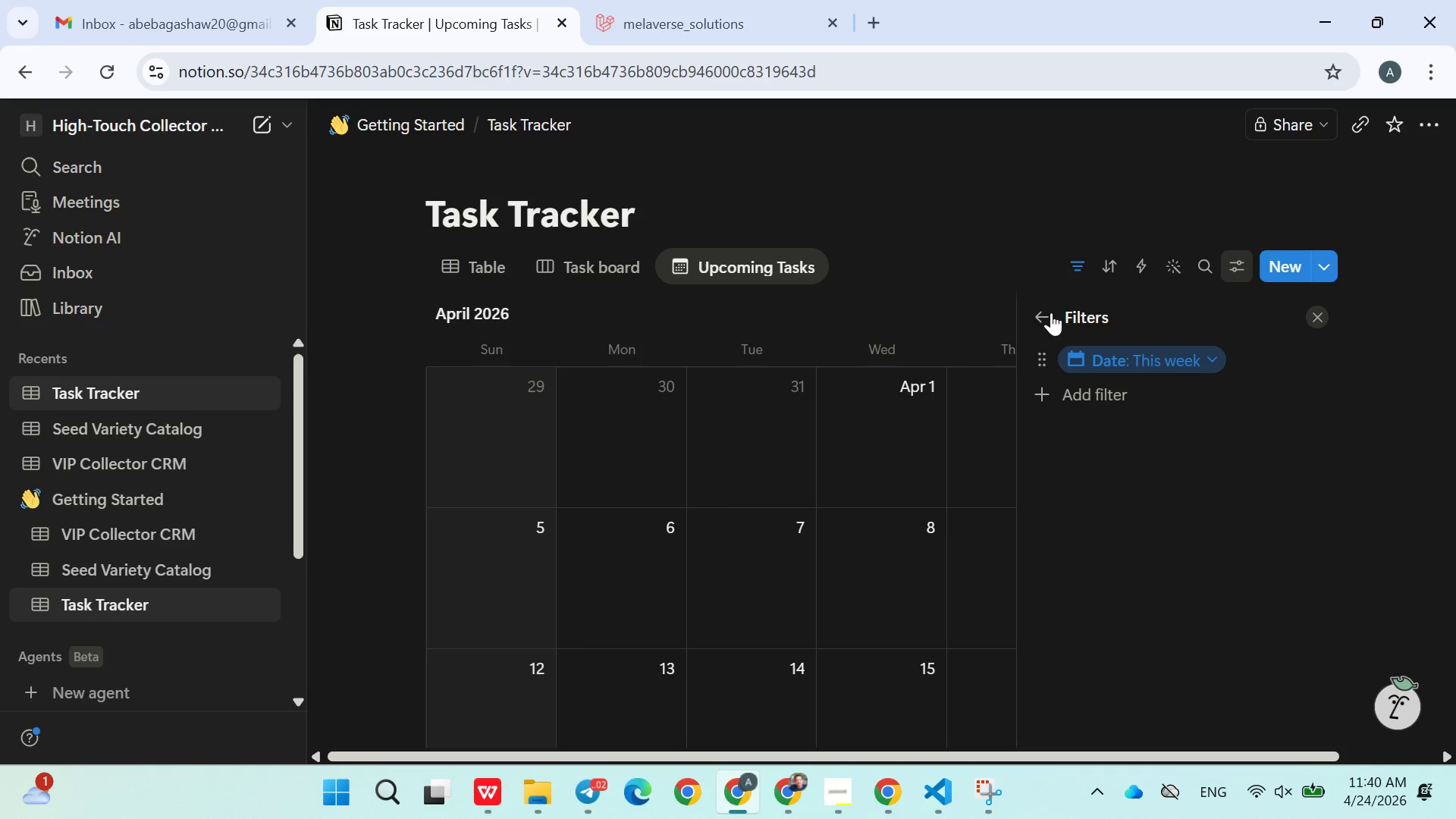 
left_click([1044, 312])
 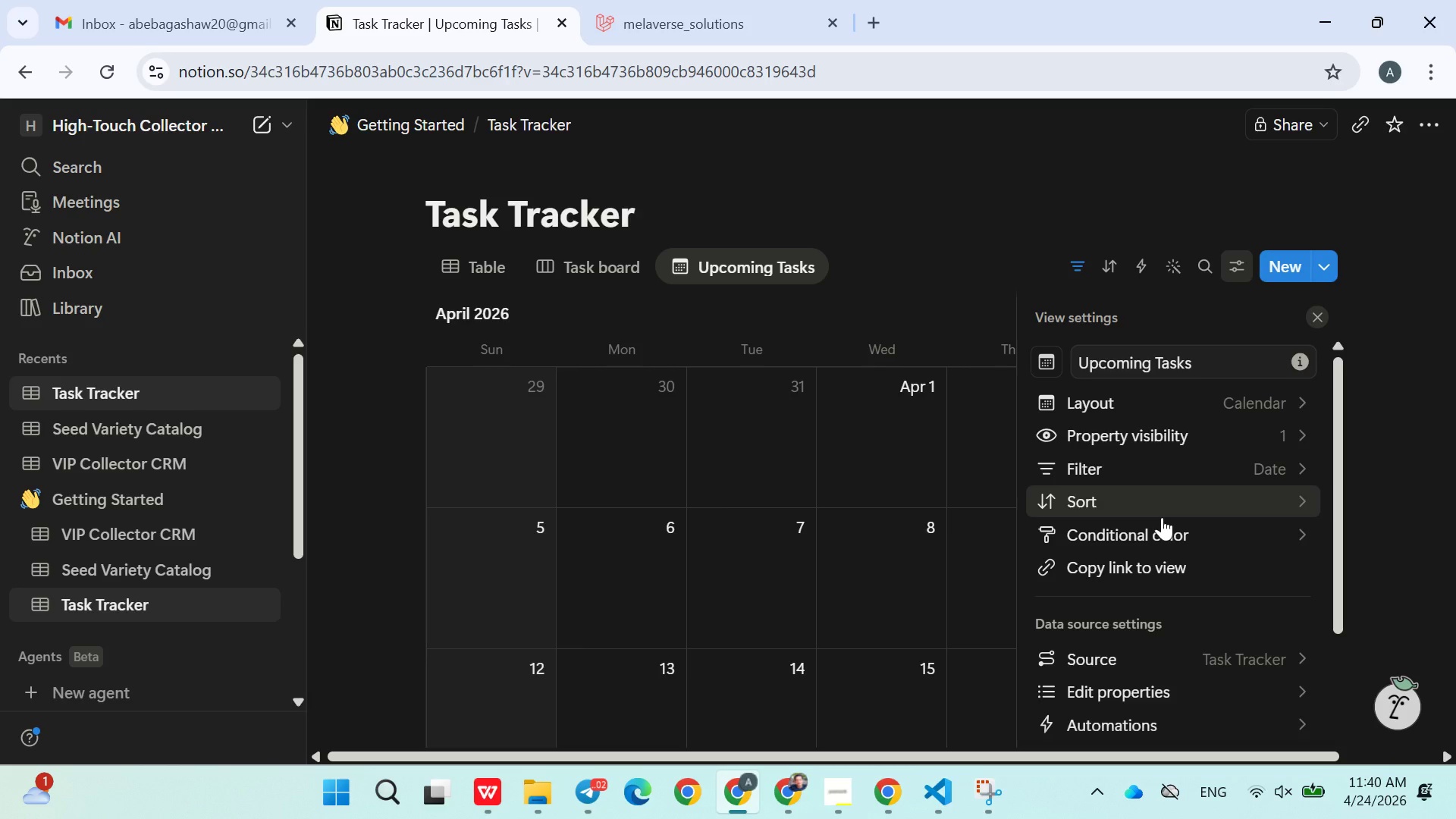 
left_click([1162, 517])
 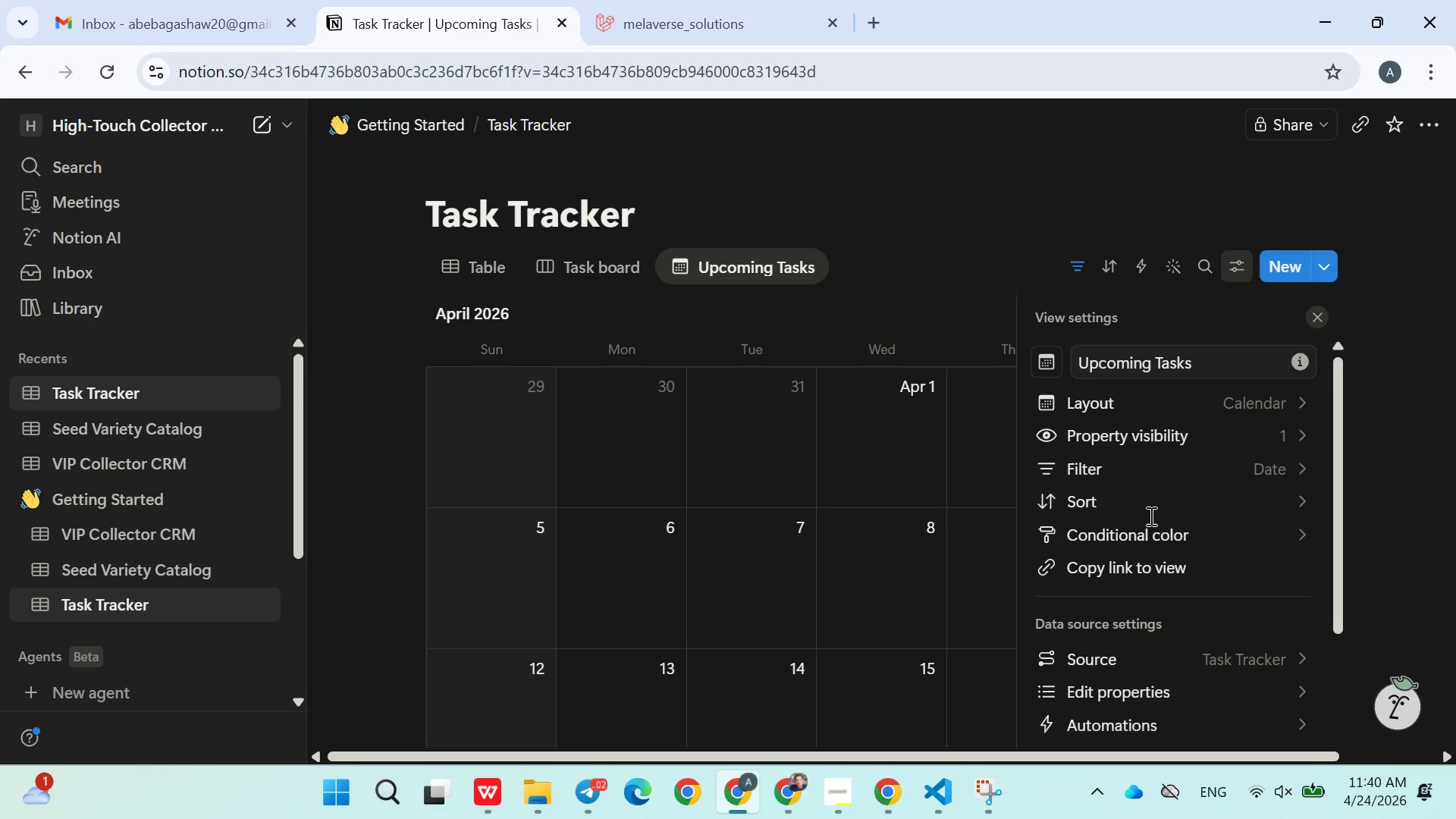 
left_click([1120, 500])
 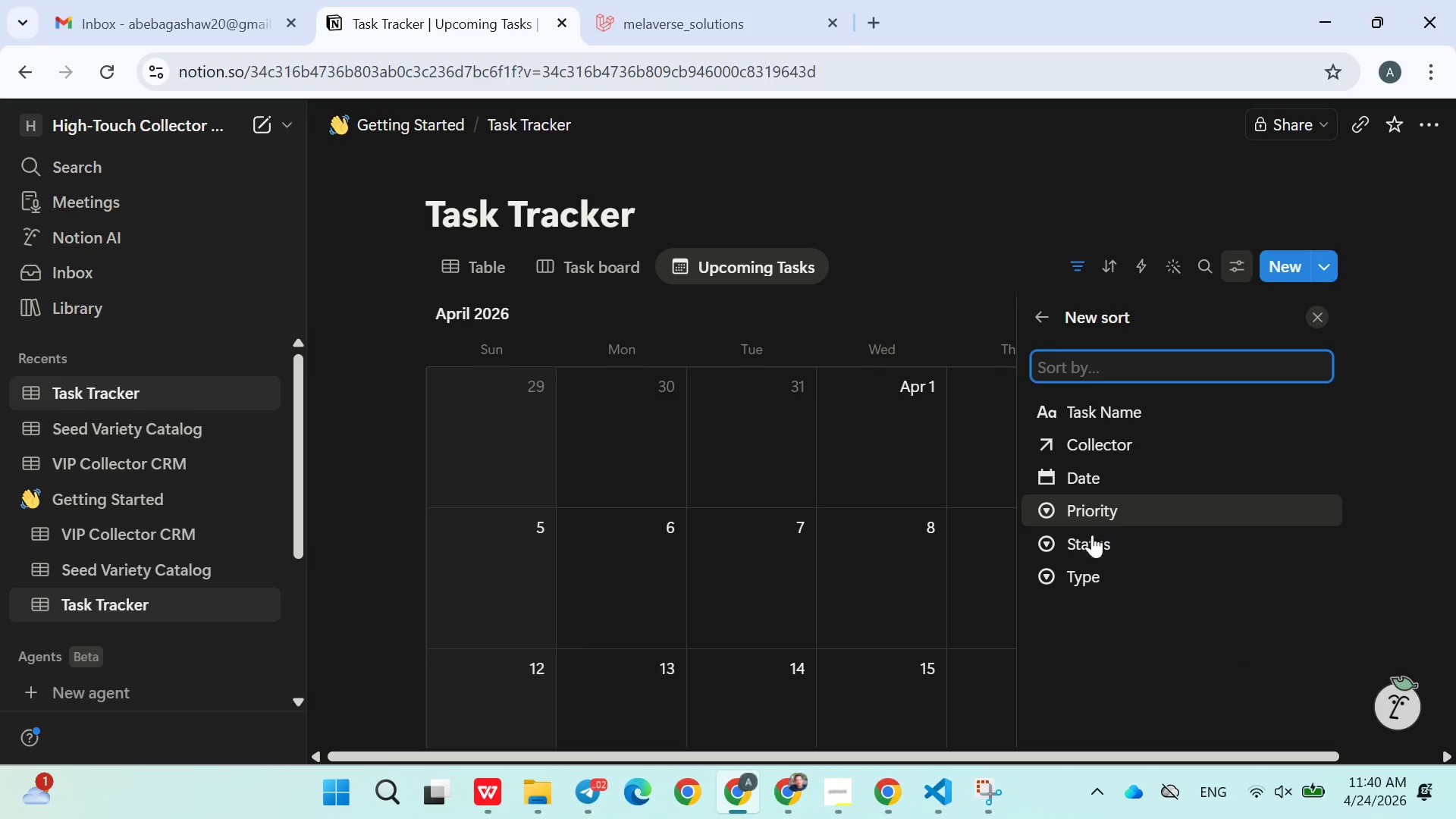 
left_click([1088, 549])
 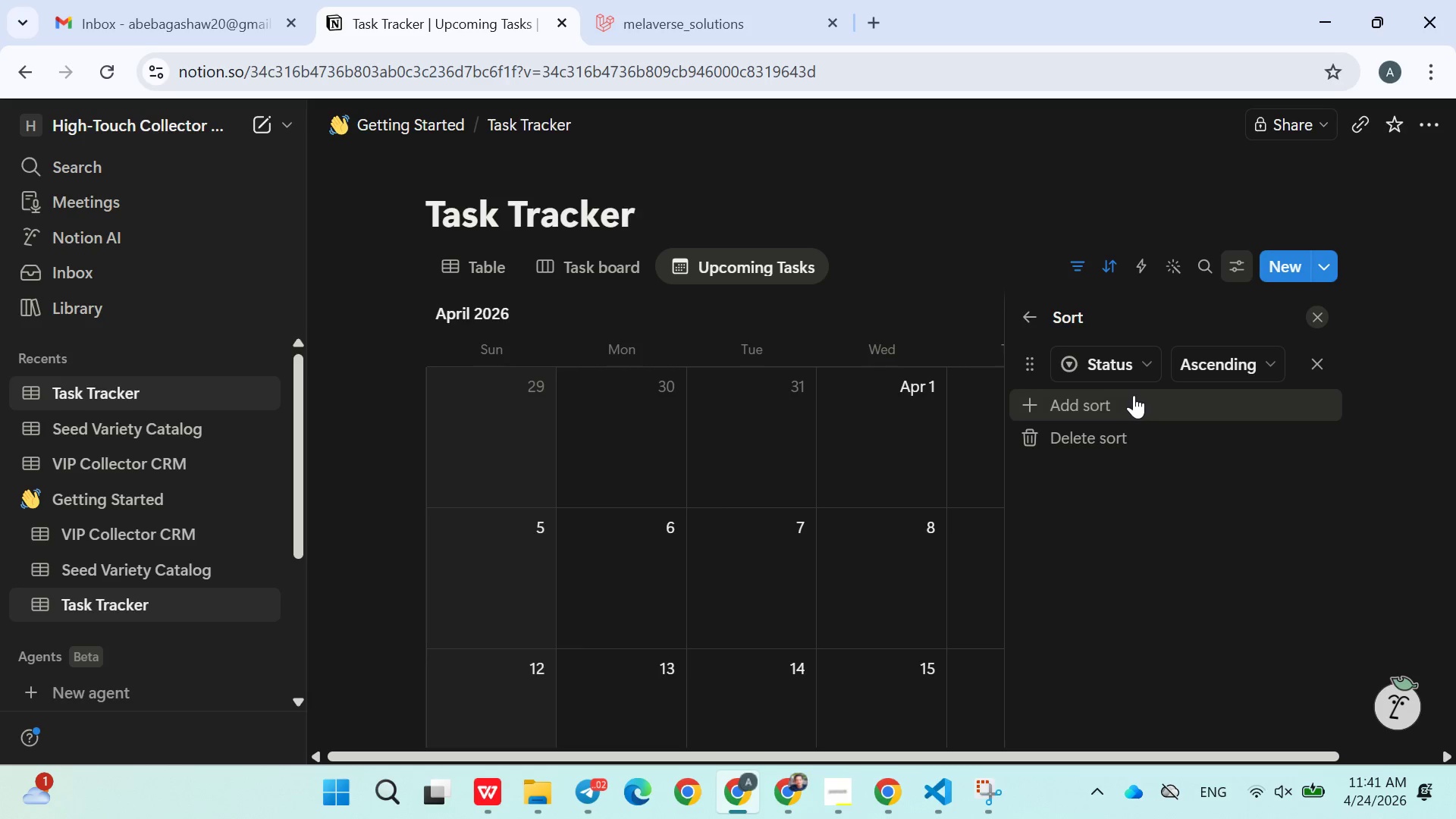 
wait(6.27)
 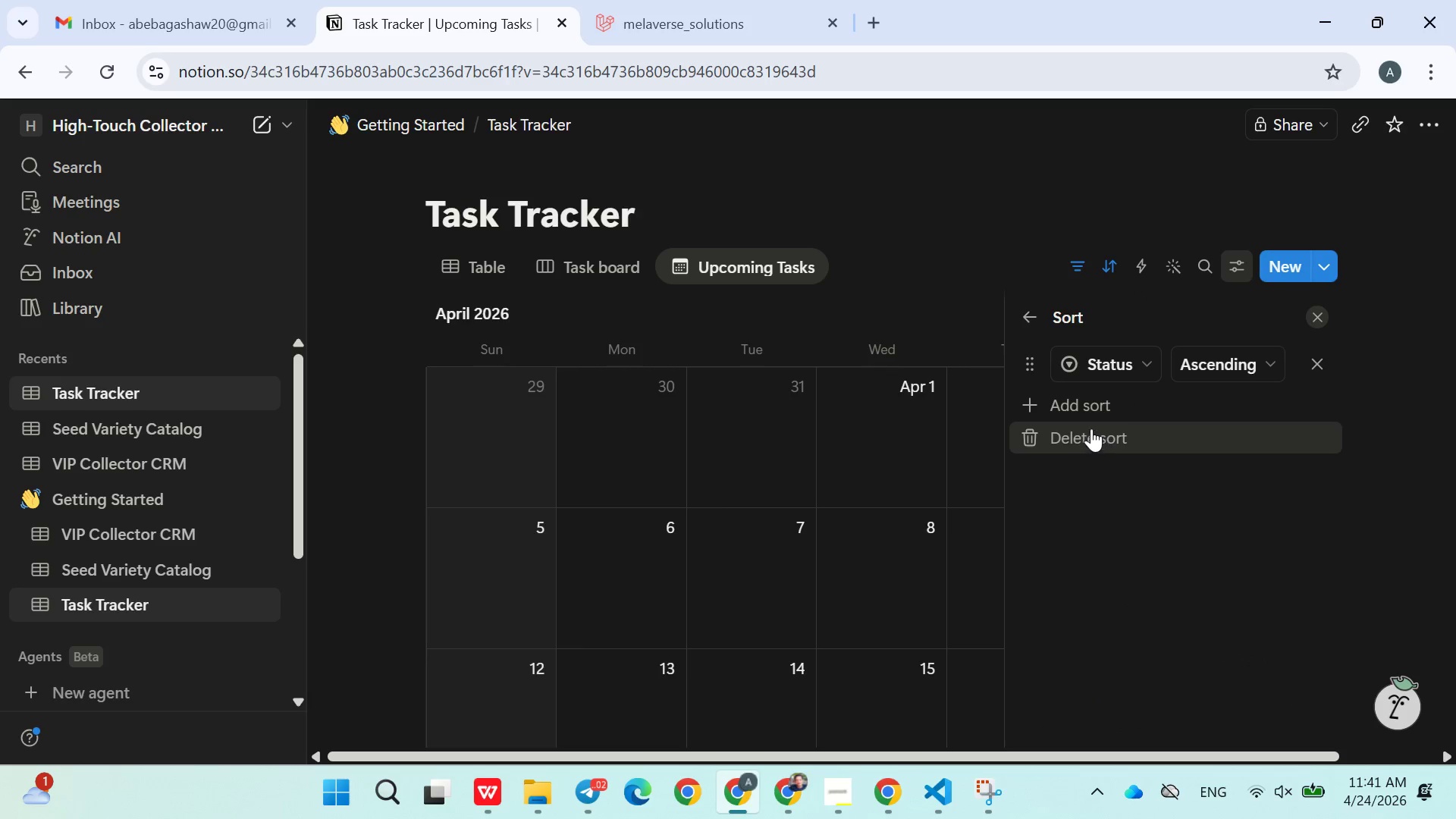 
left_click([1318, 365])
 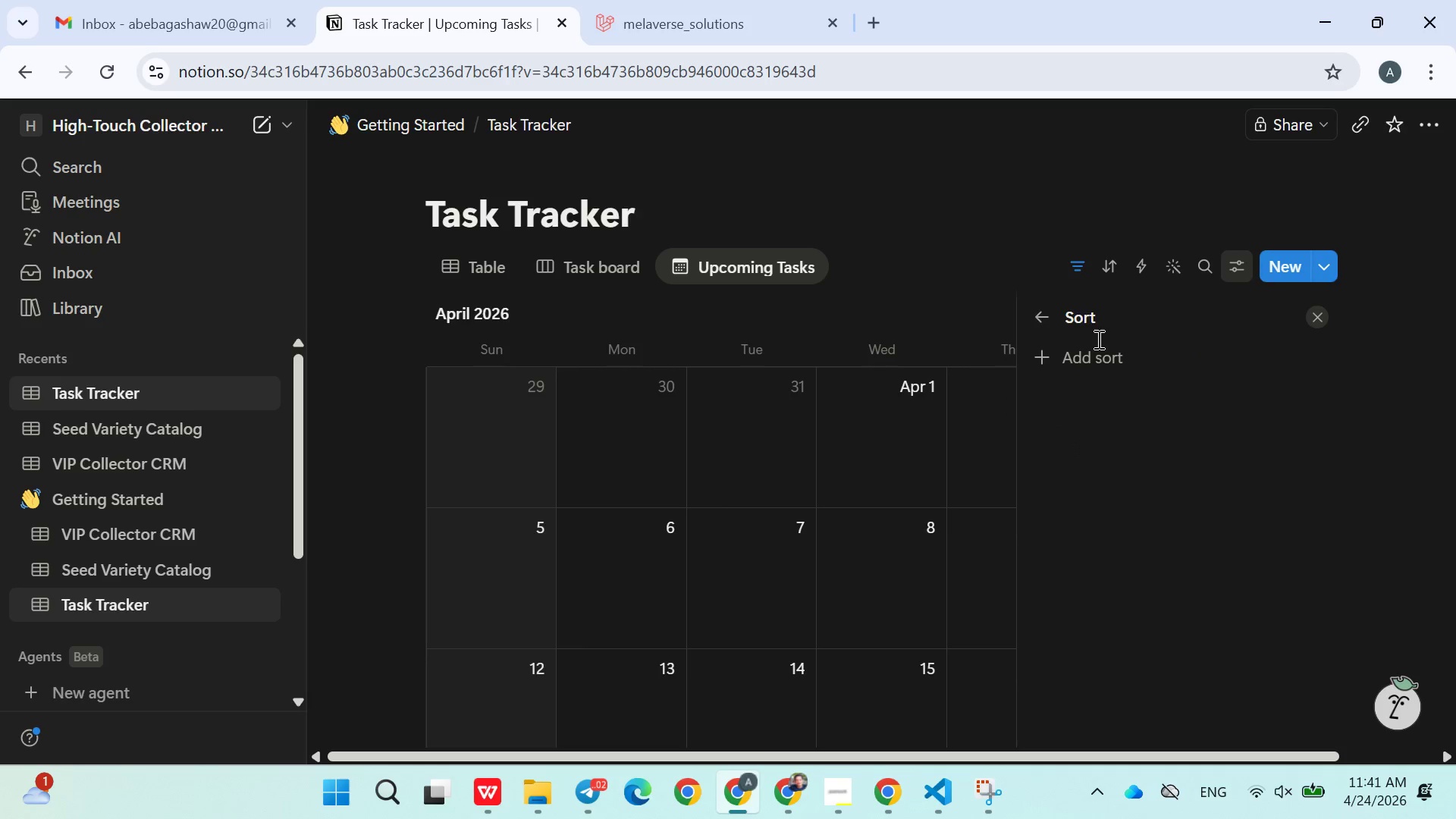 
left_click([1043, 309])
 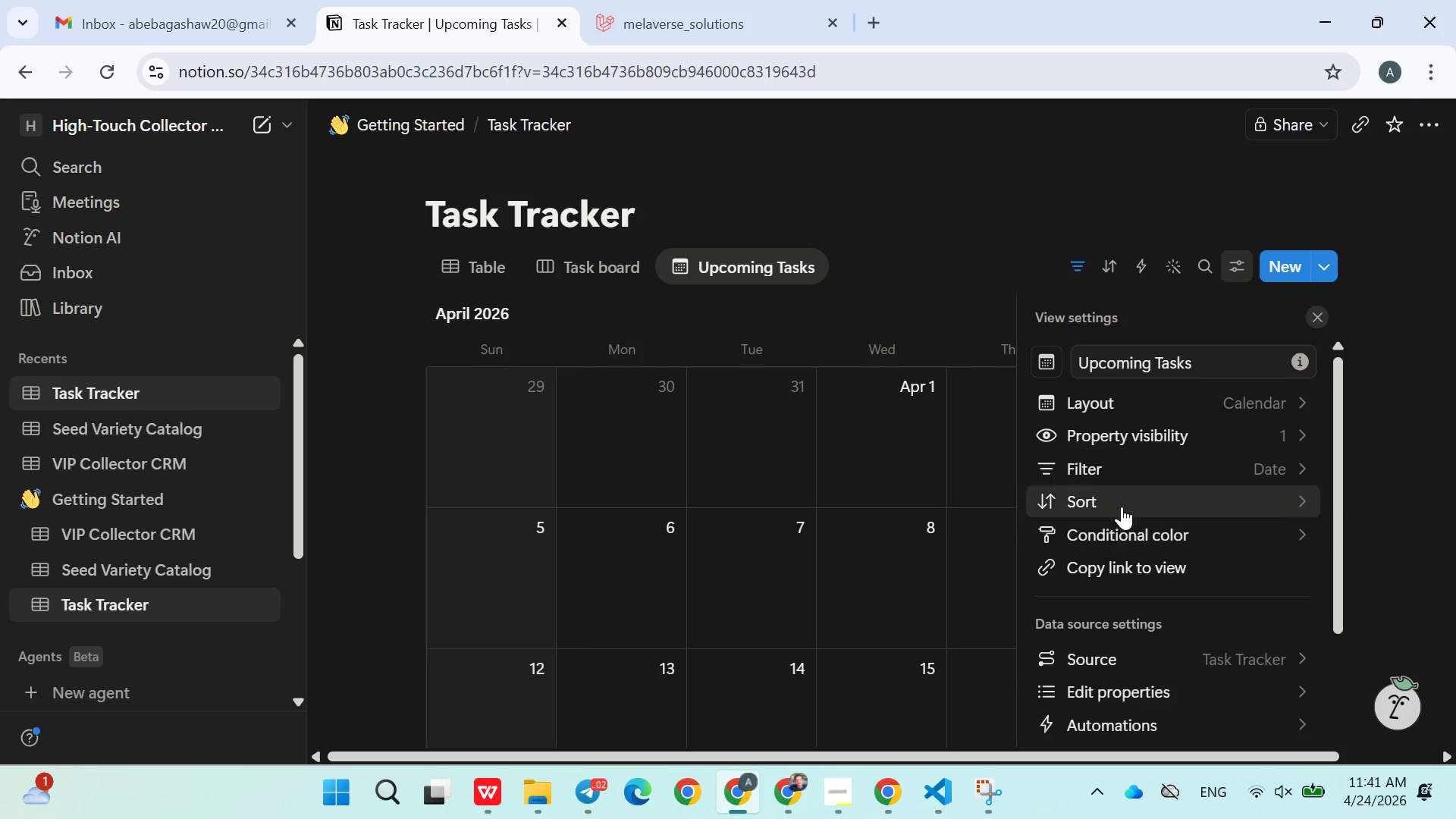 
left_click([1115, 471])
 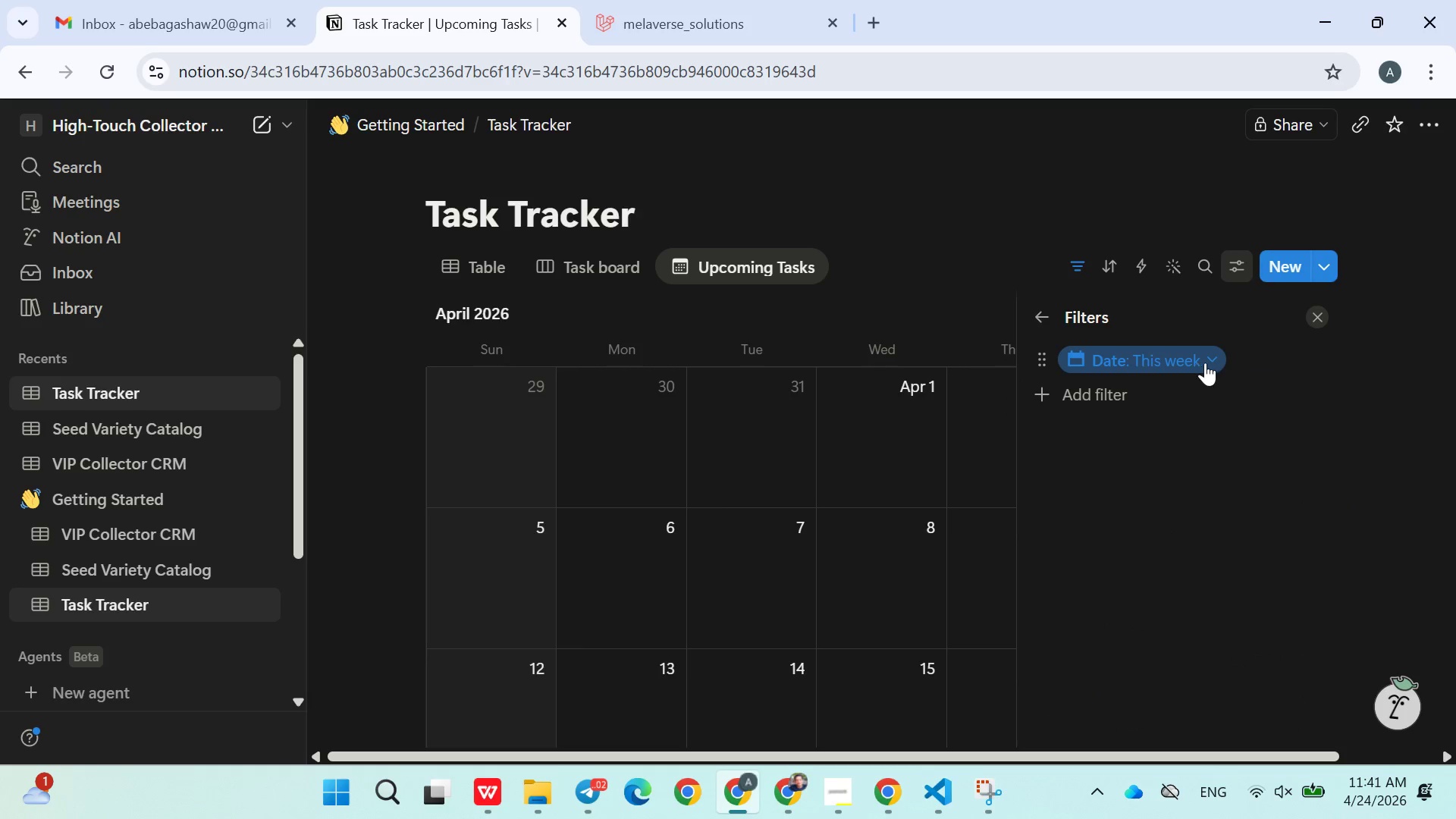 
left_click([1213, 359])
 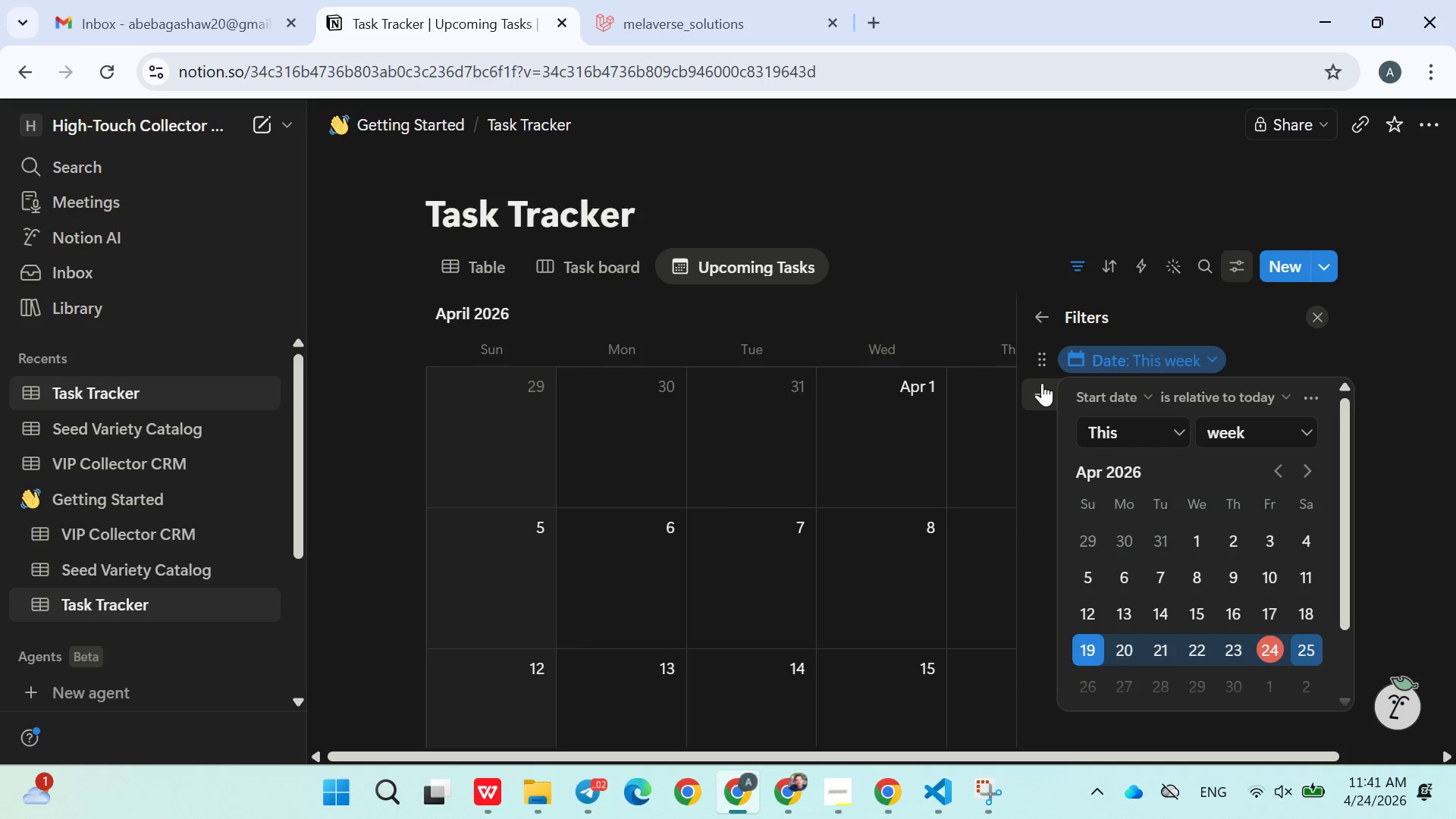 
left_click([1031, 378])
 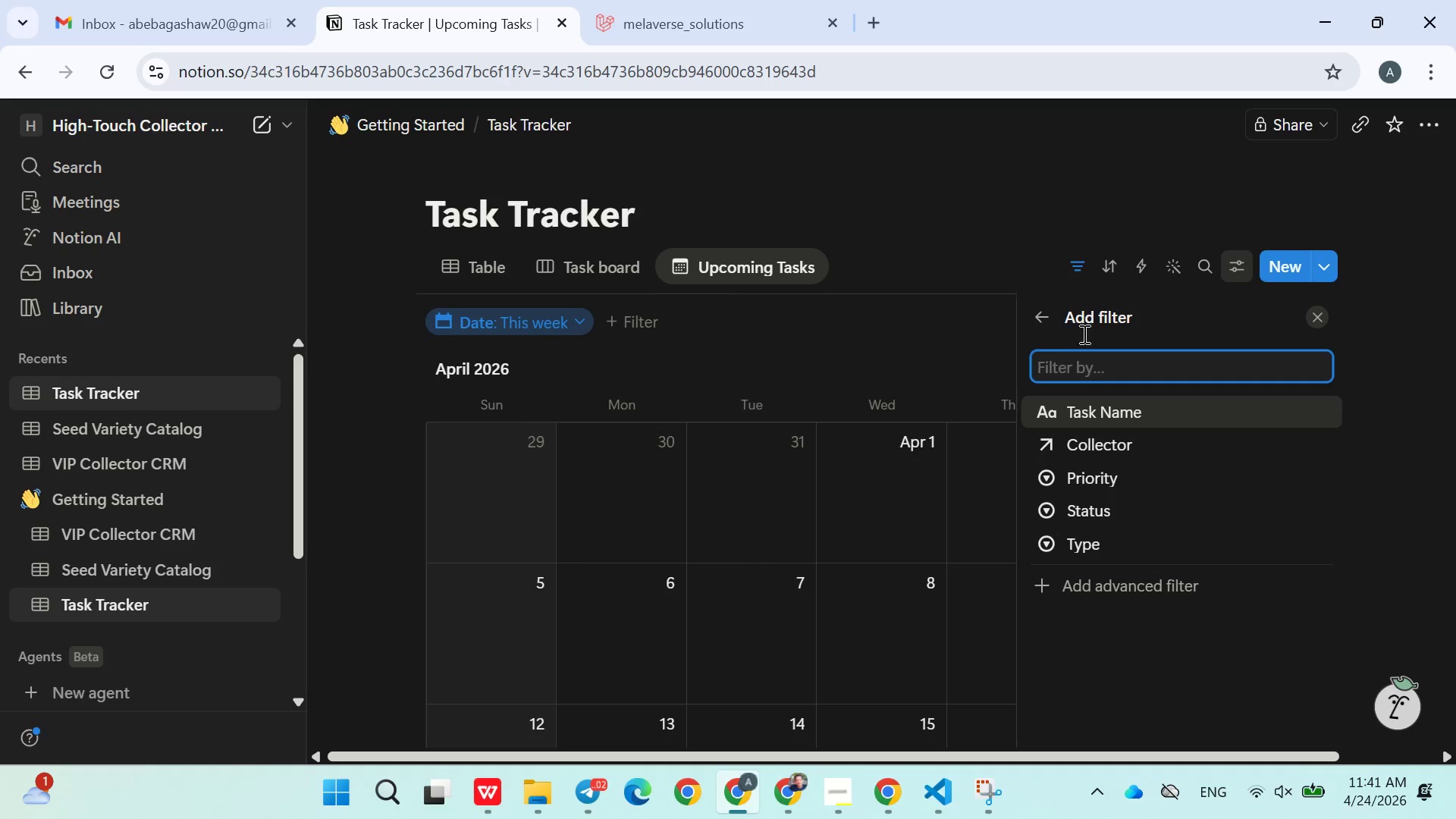 
left_click([1045, 319])
 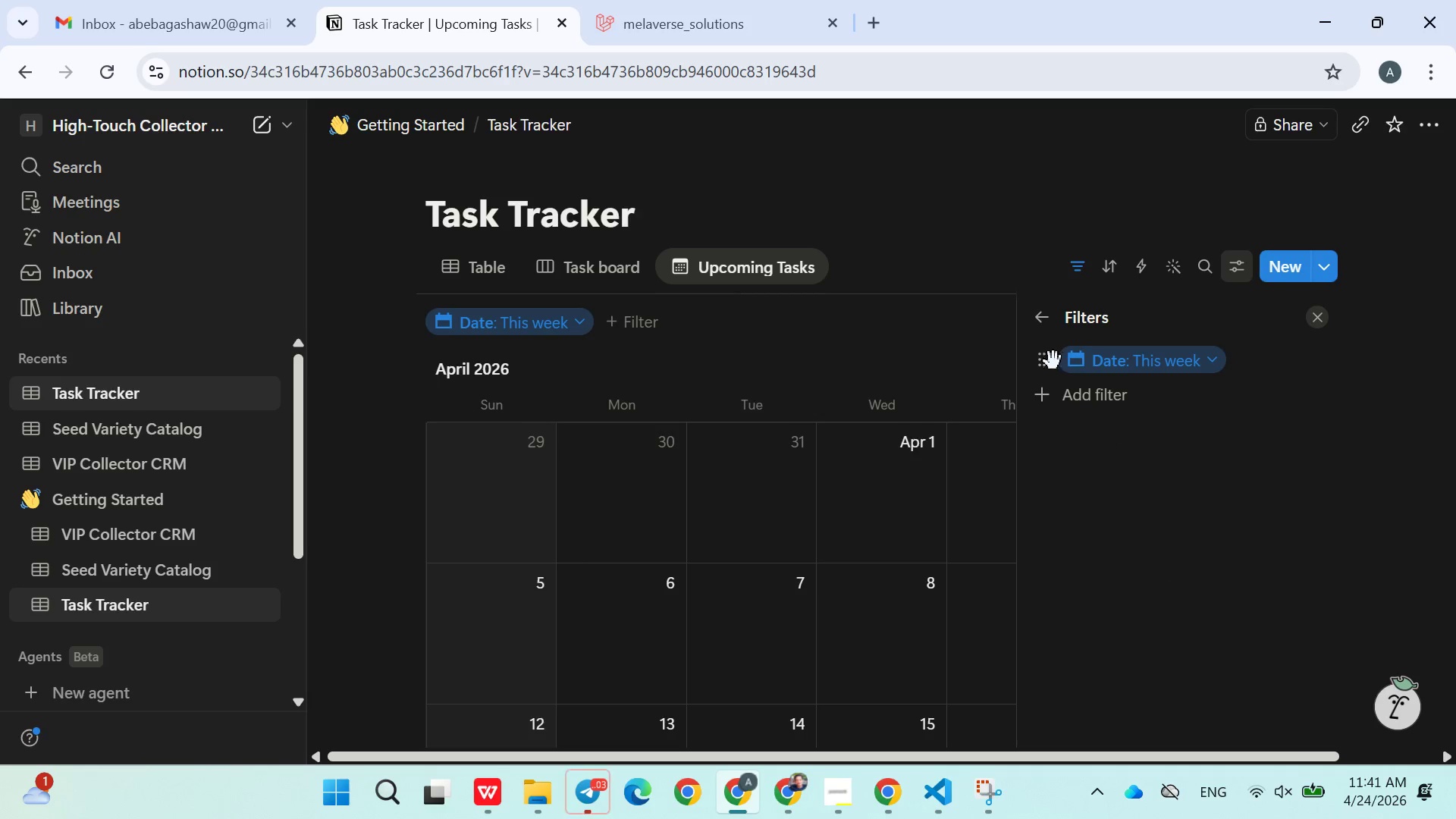 
left_click([1042, 370])
 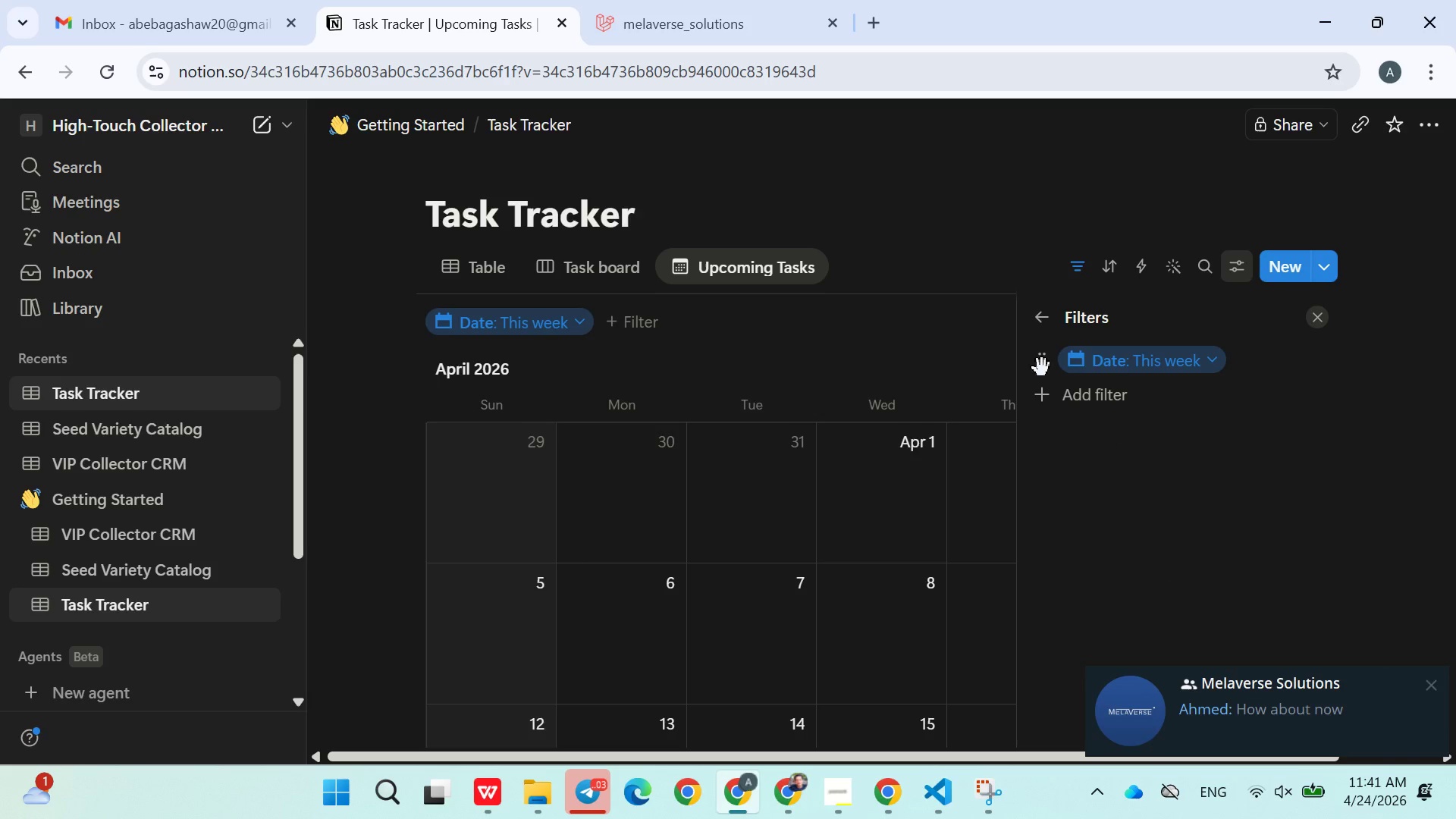 
left_click_drag(start_coordinate=[1045, 362], to_coordinate=[1056, 447])
 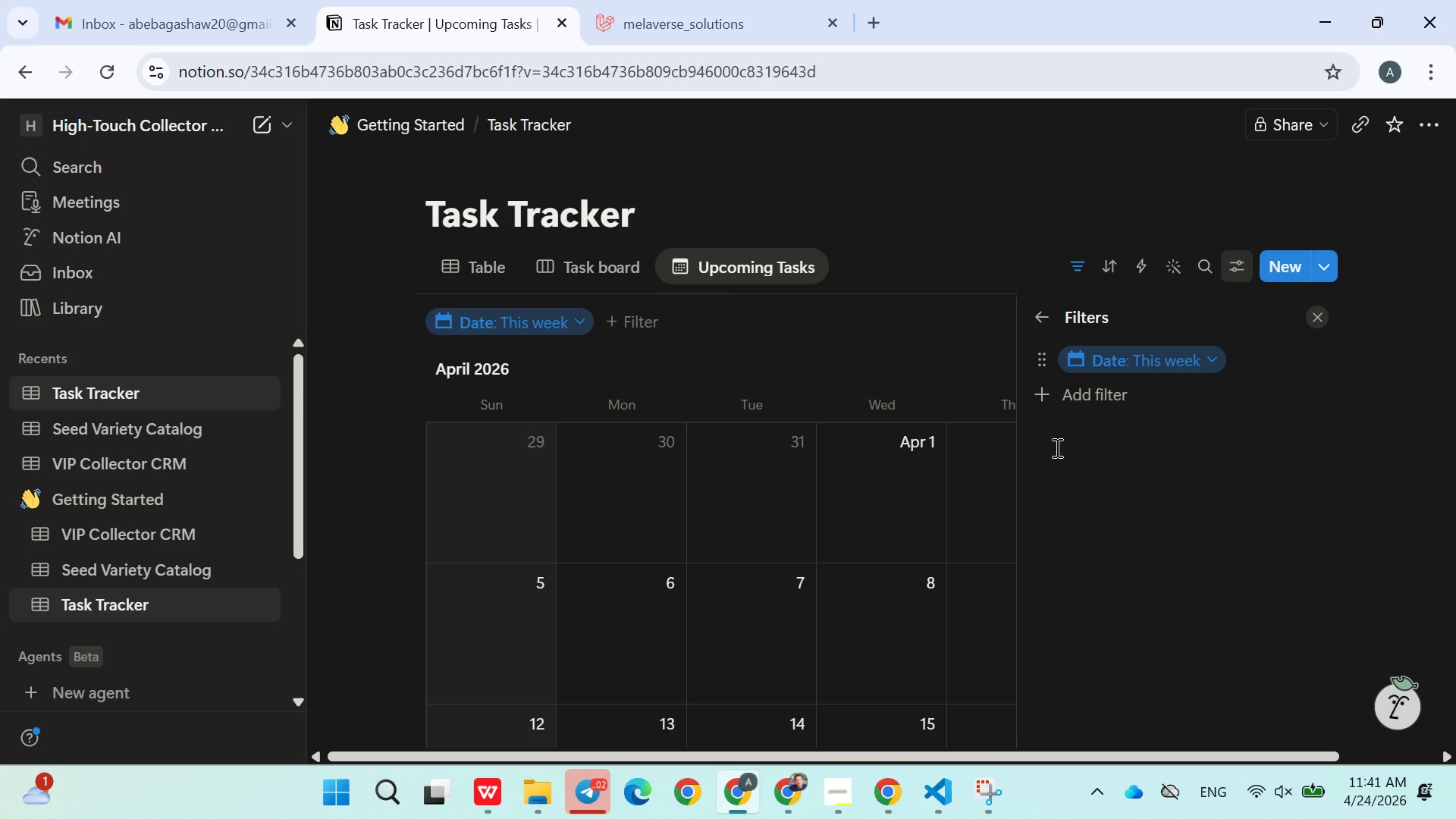 
wait(26.89)
 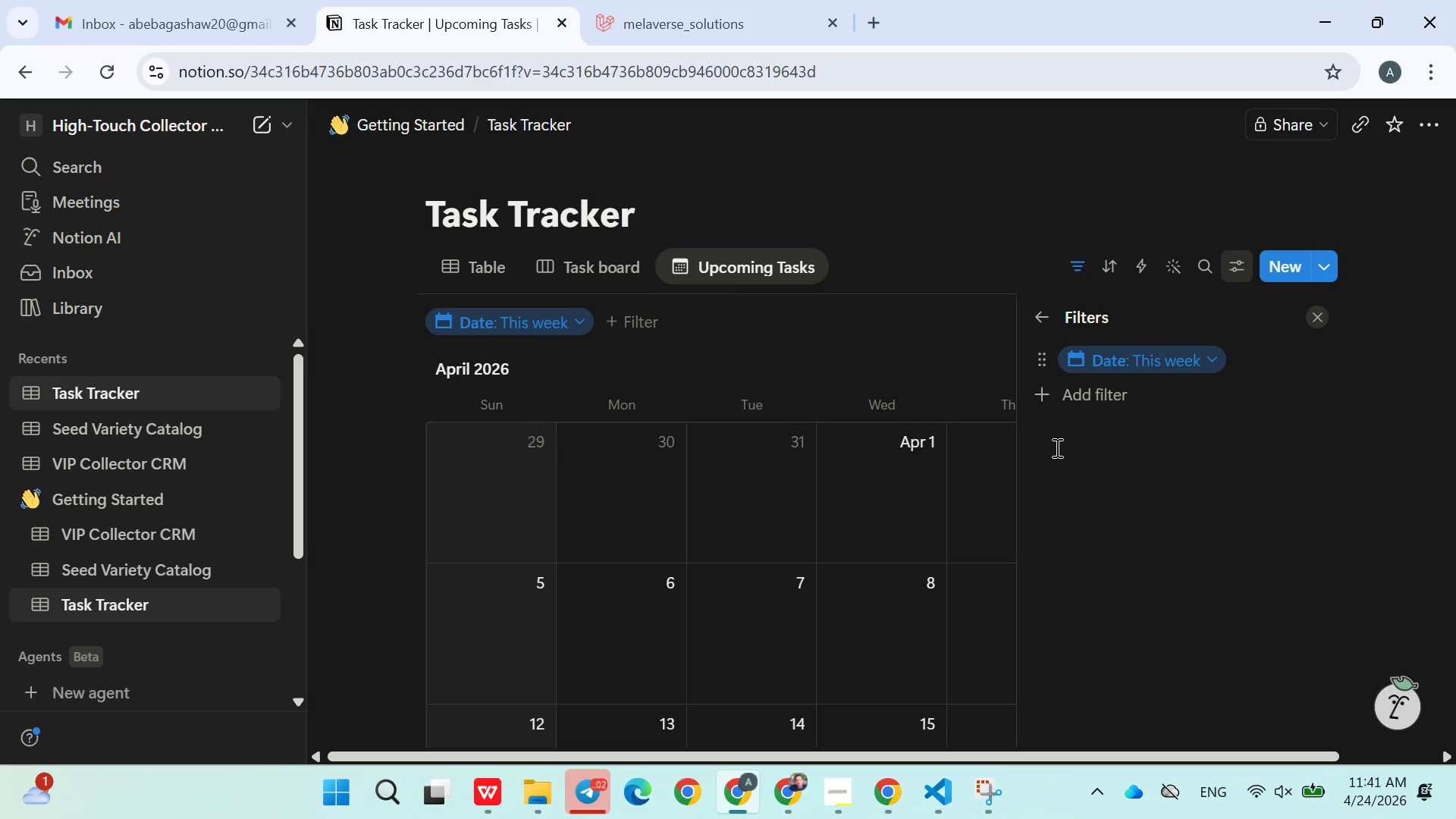 
left_click([1062, 461])
 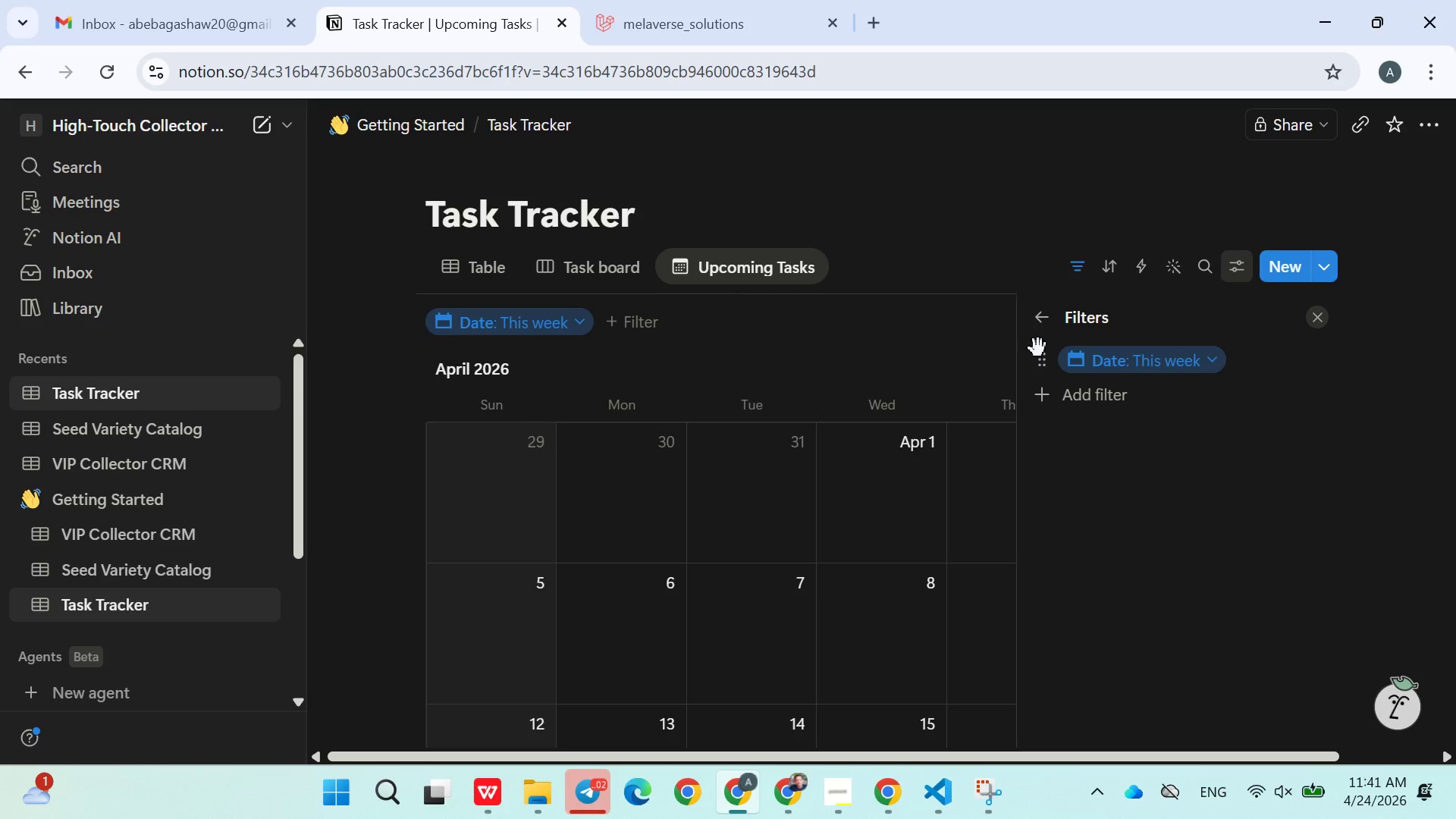 
left_click_drag(start_coordinate=[1043, 362], to_coordinate=[1071, 369])